 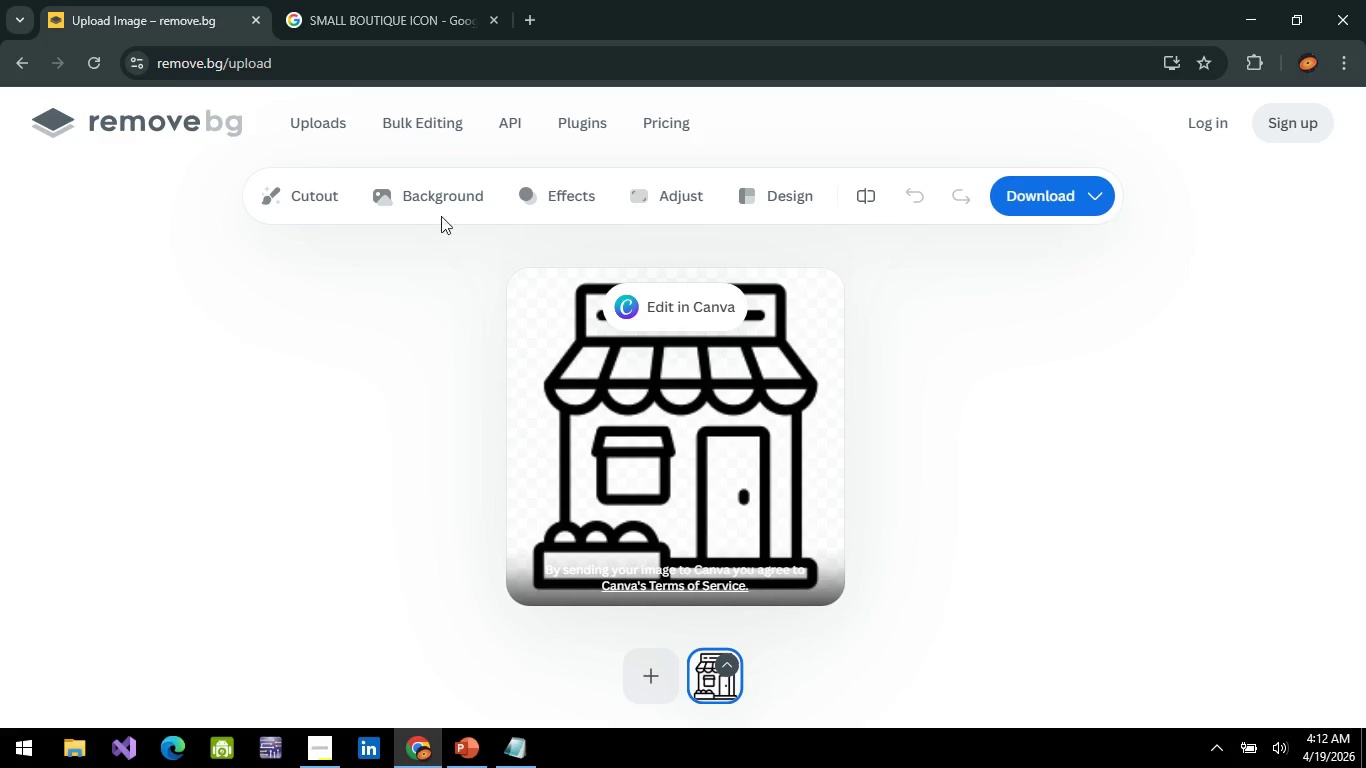 
left_click([420, 10])
 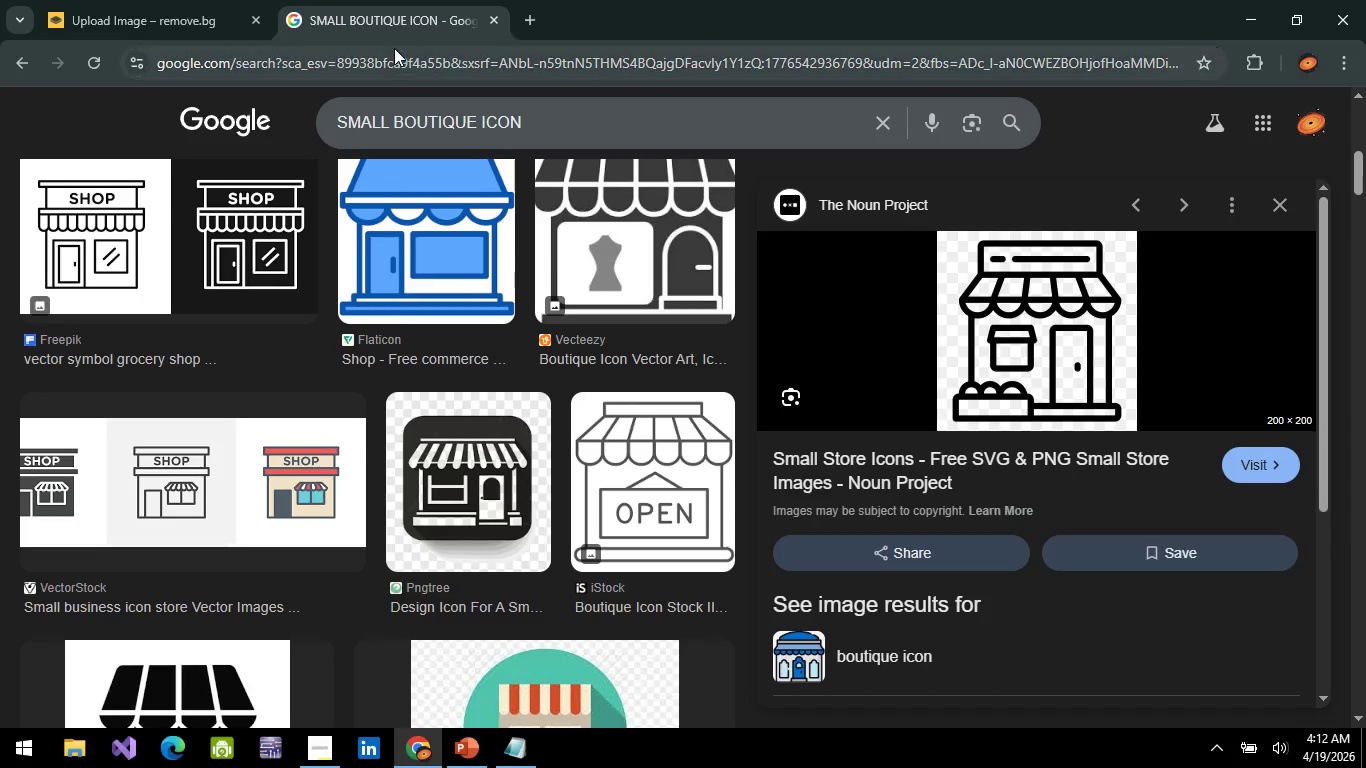 
left_click([394, 48])
 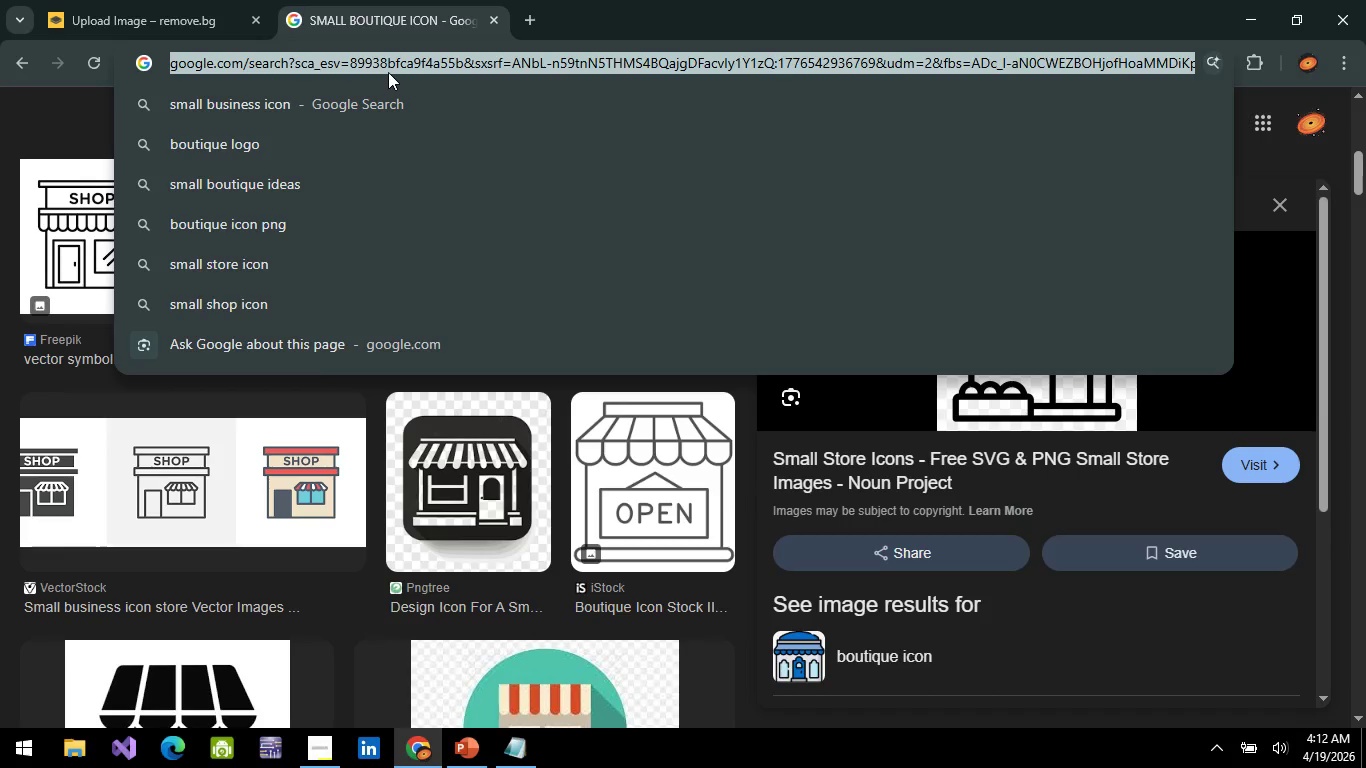 
type(CORPORATE MIXER ICON)
 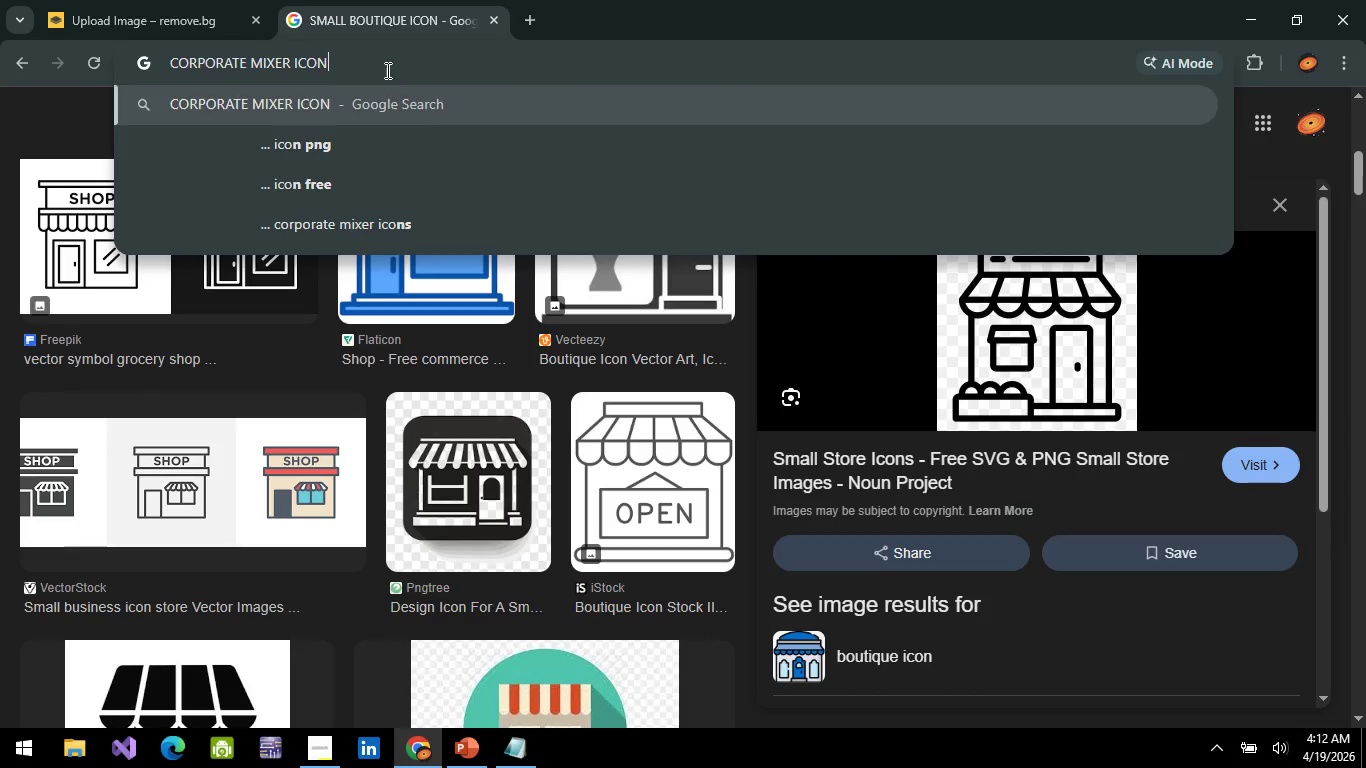 
key(Enter)
 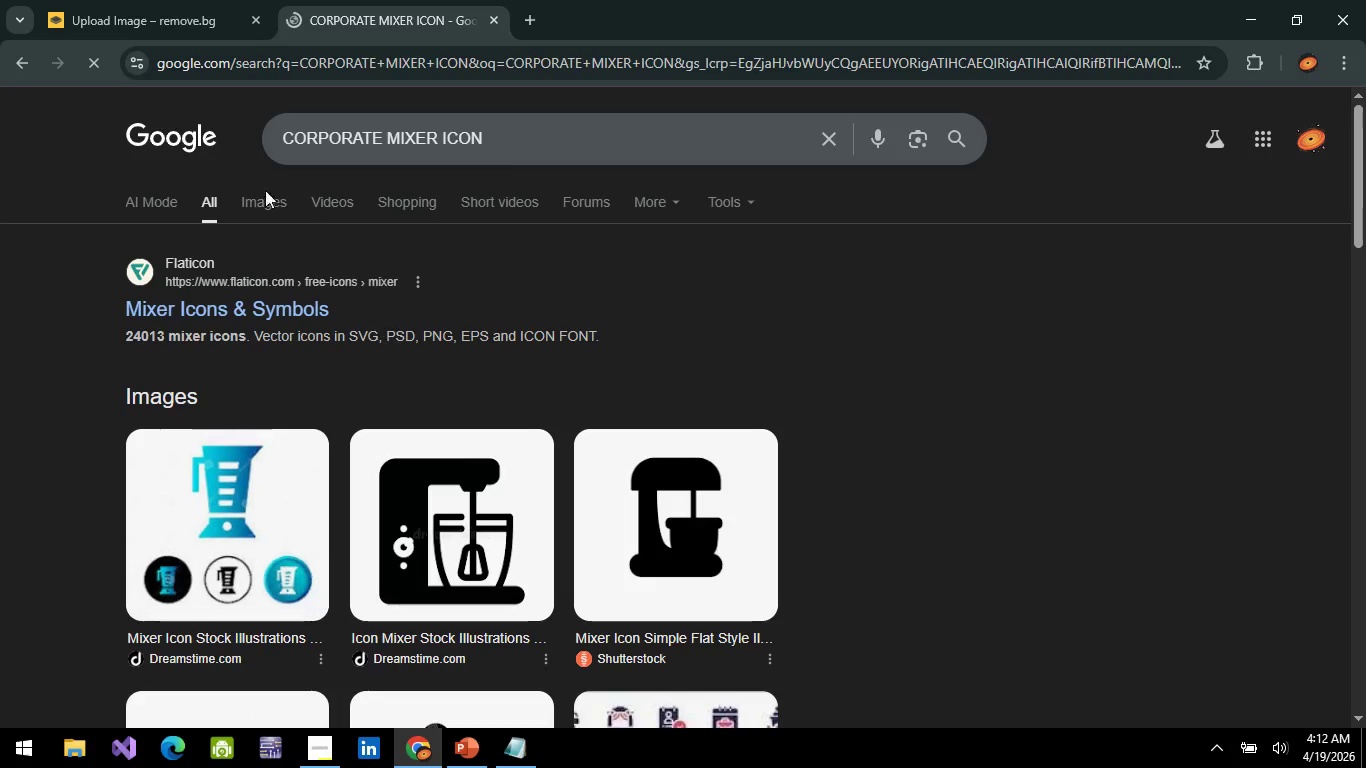 
left_click([255, 198])
 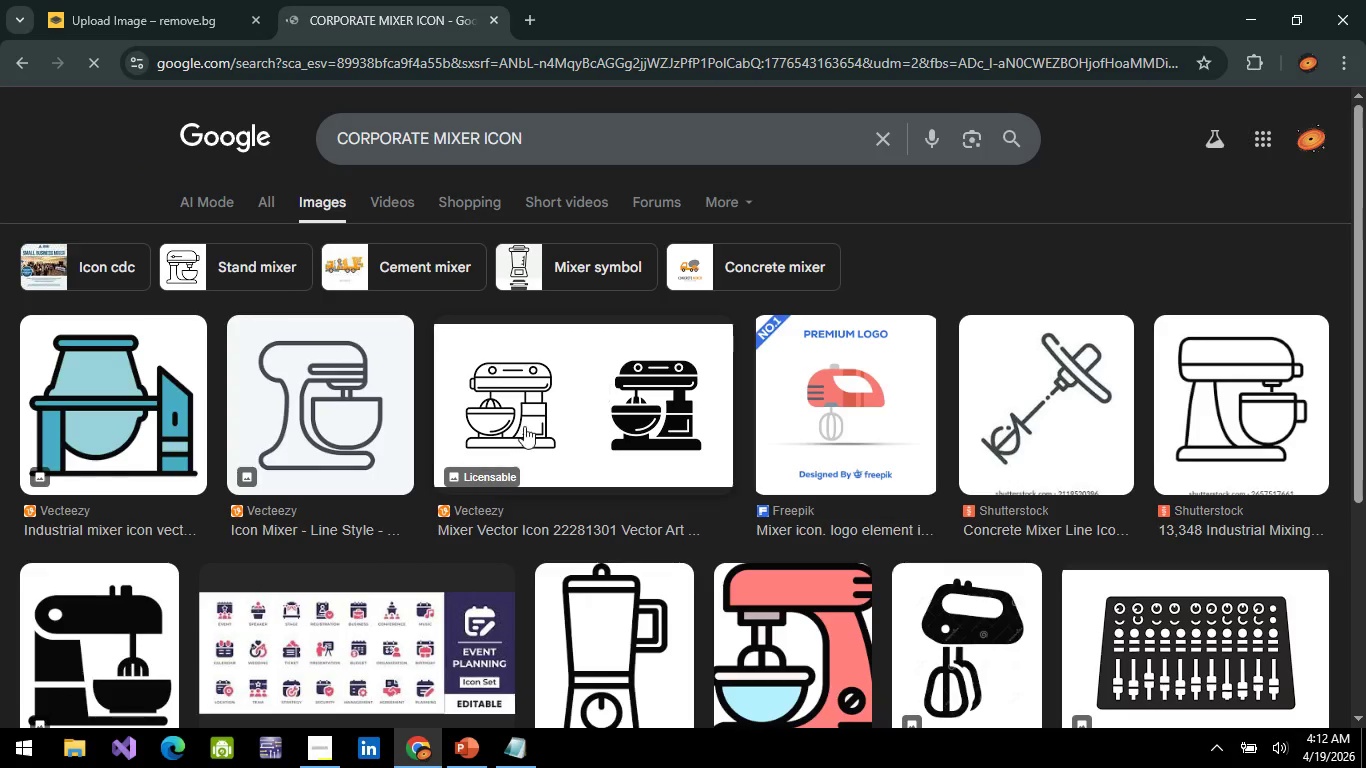 
scroll: coordinate [469, 412], scroll_direction: down, amount: 2.0
 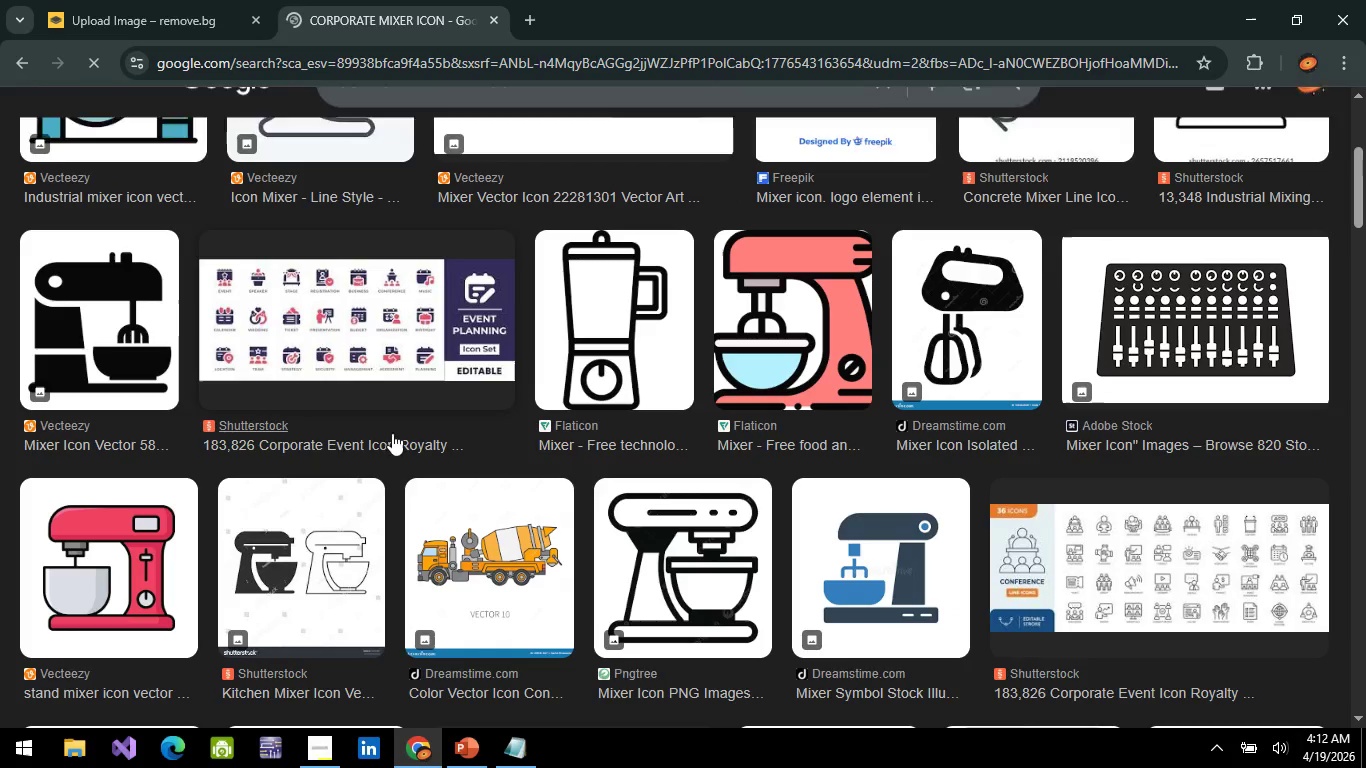 
scroll: coordinate [341, 445], scroll_direction: up, amount: 5.0
 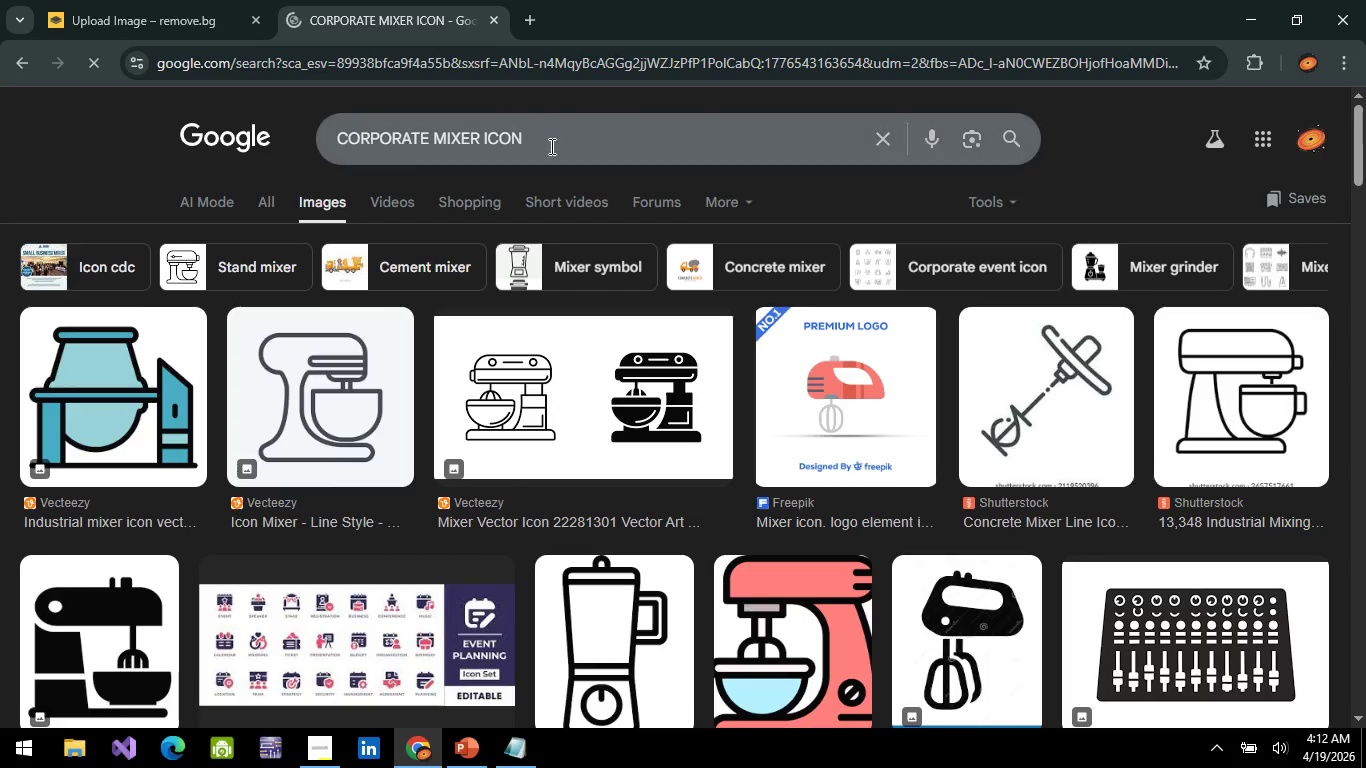 
left_click_drag(start_coordinate=[550, 146], to_coordinate=[439, 150])
 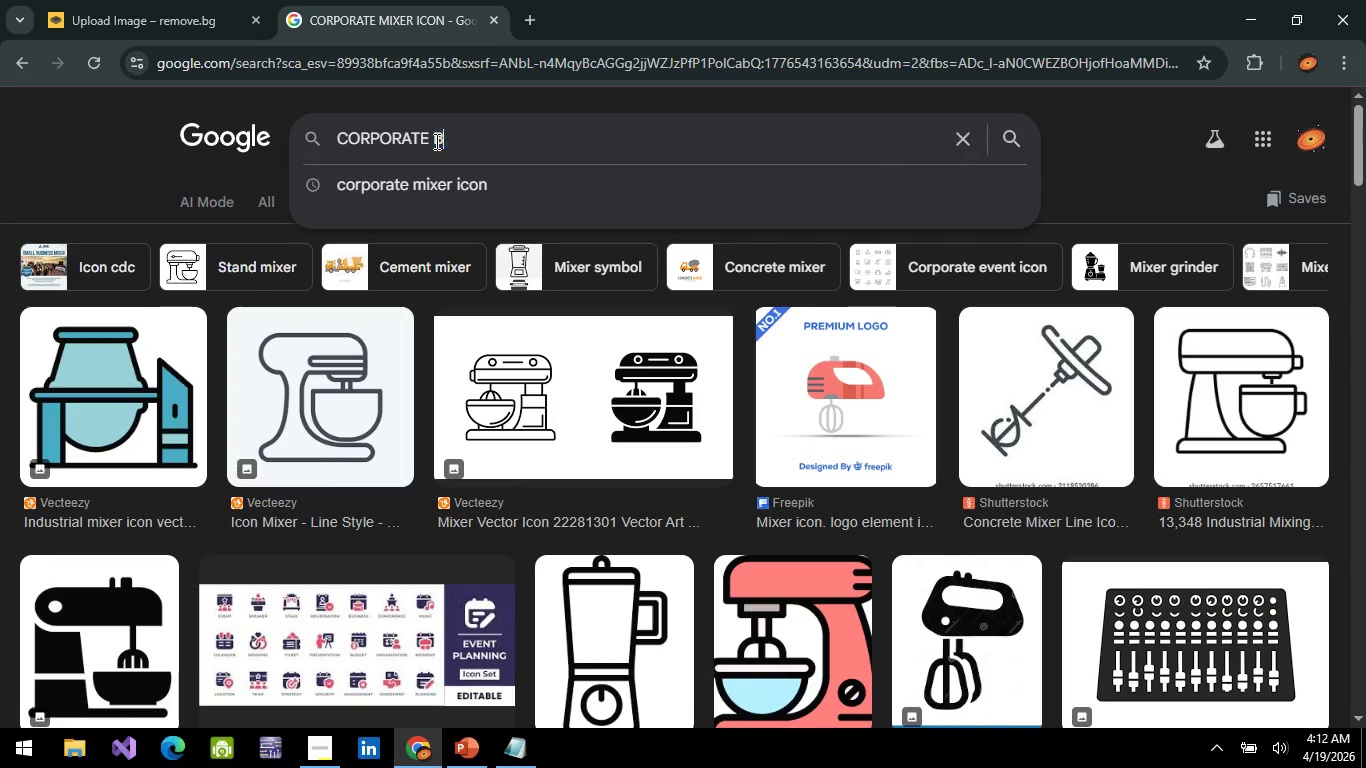 
type(BAR)
 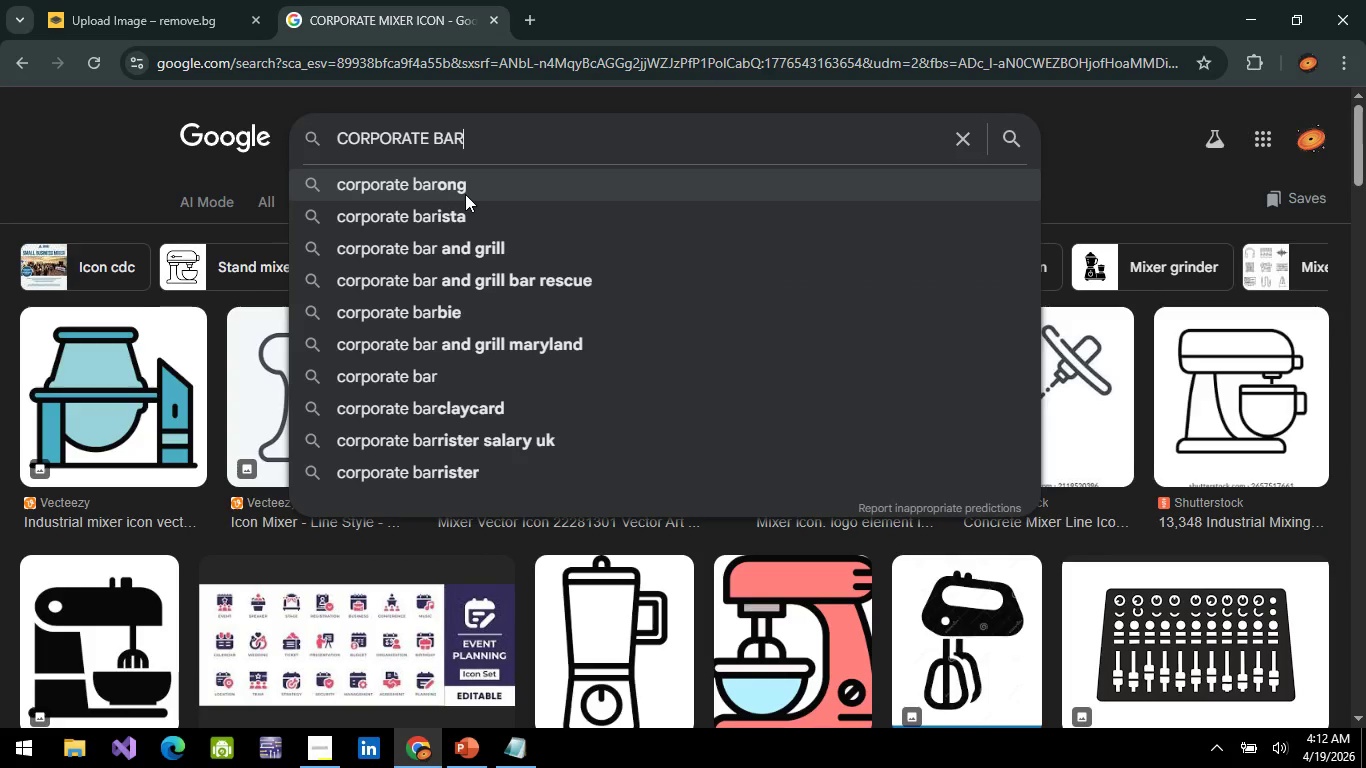 
key(Space)
 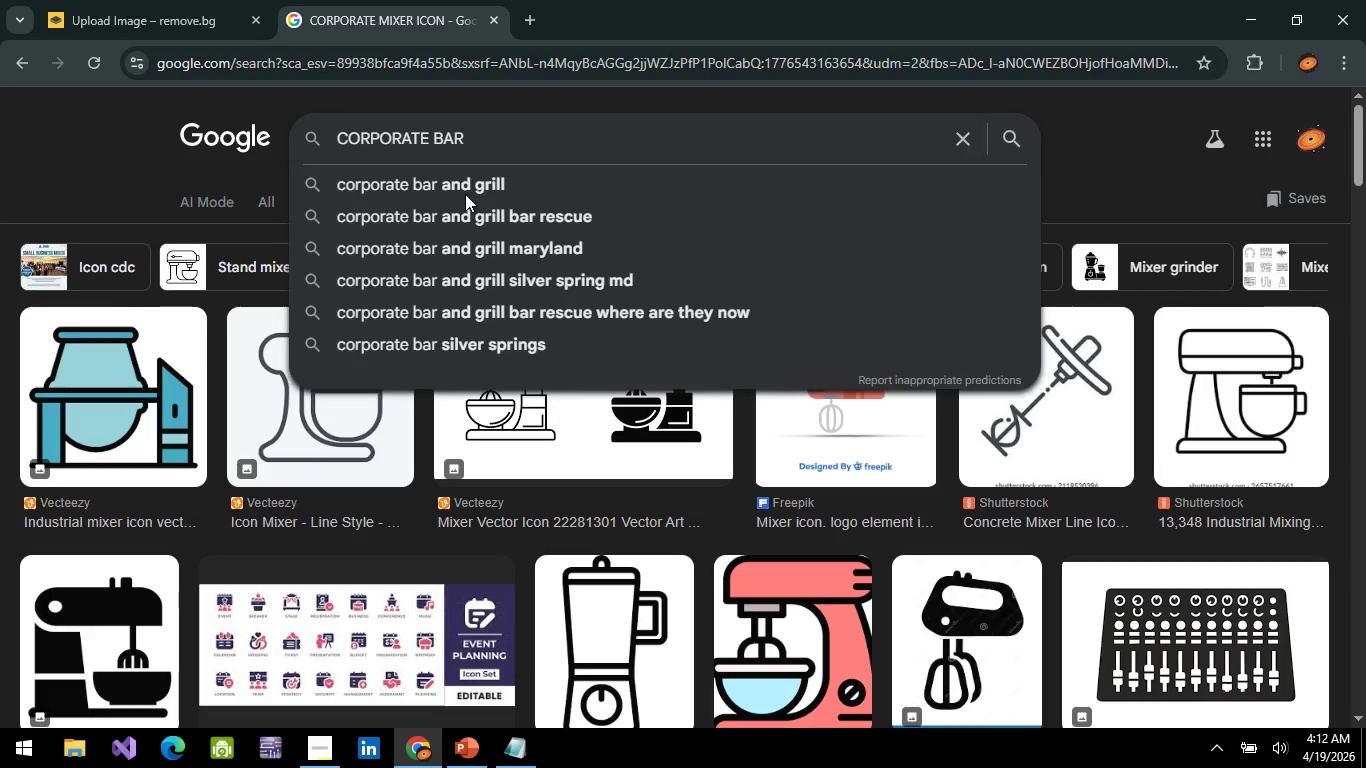 
key(Enter)
 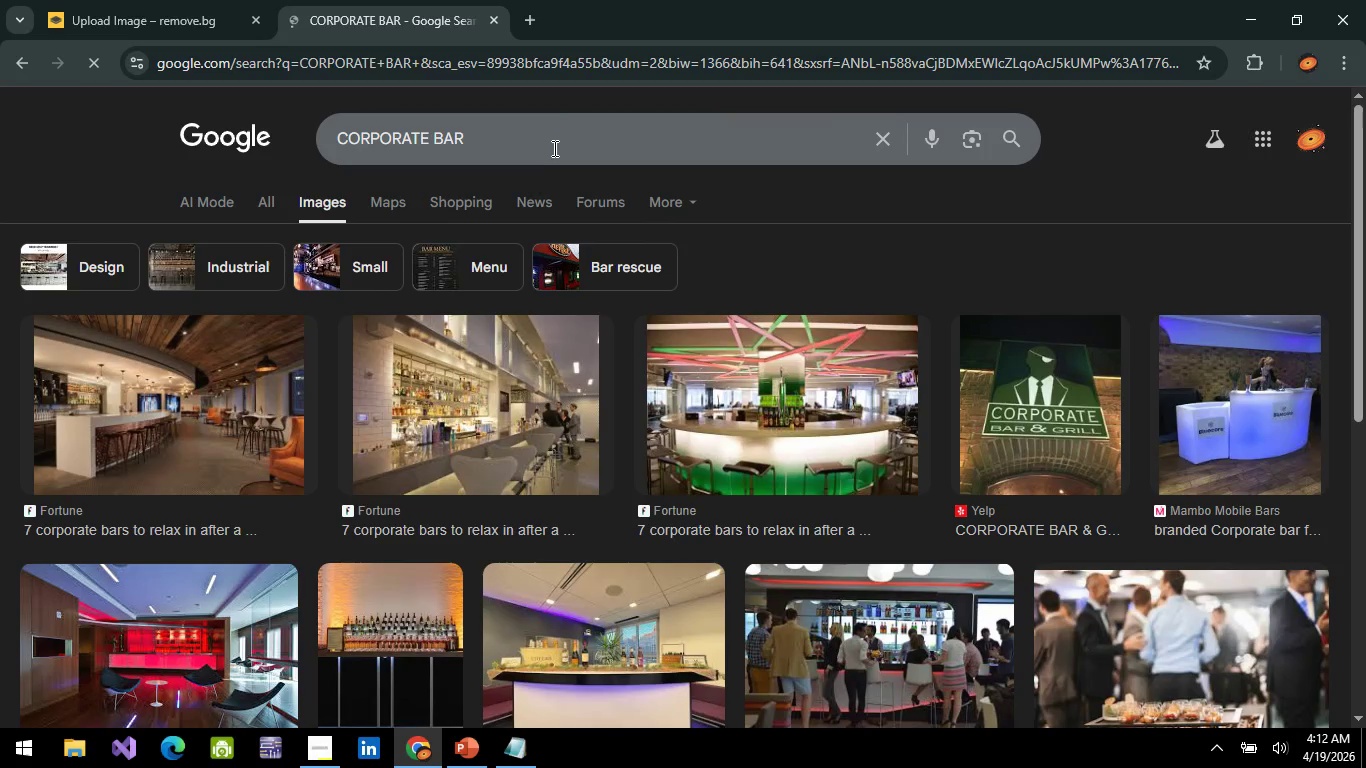 
left_click([563, 120])
 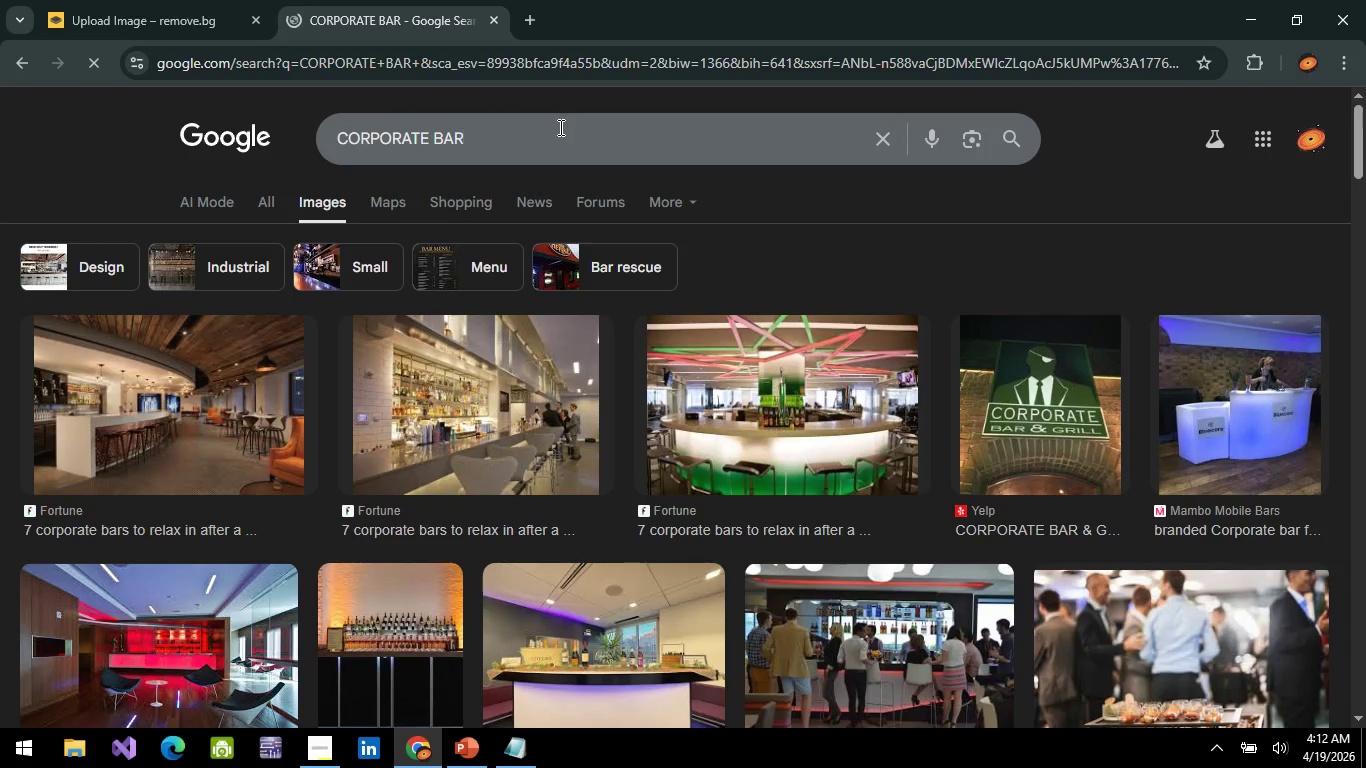 
type( ICON)
 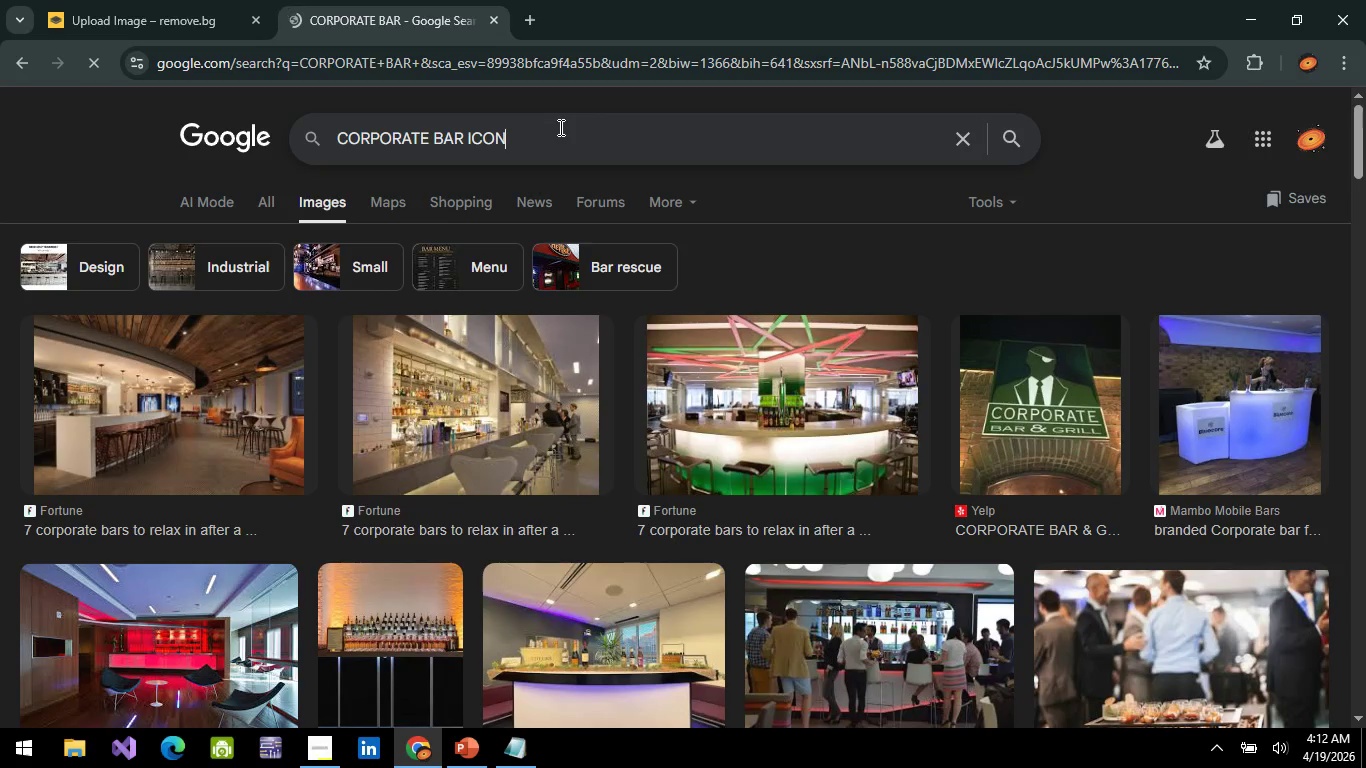 
key(Enter)
 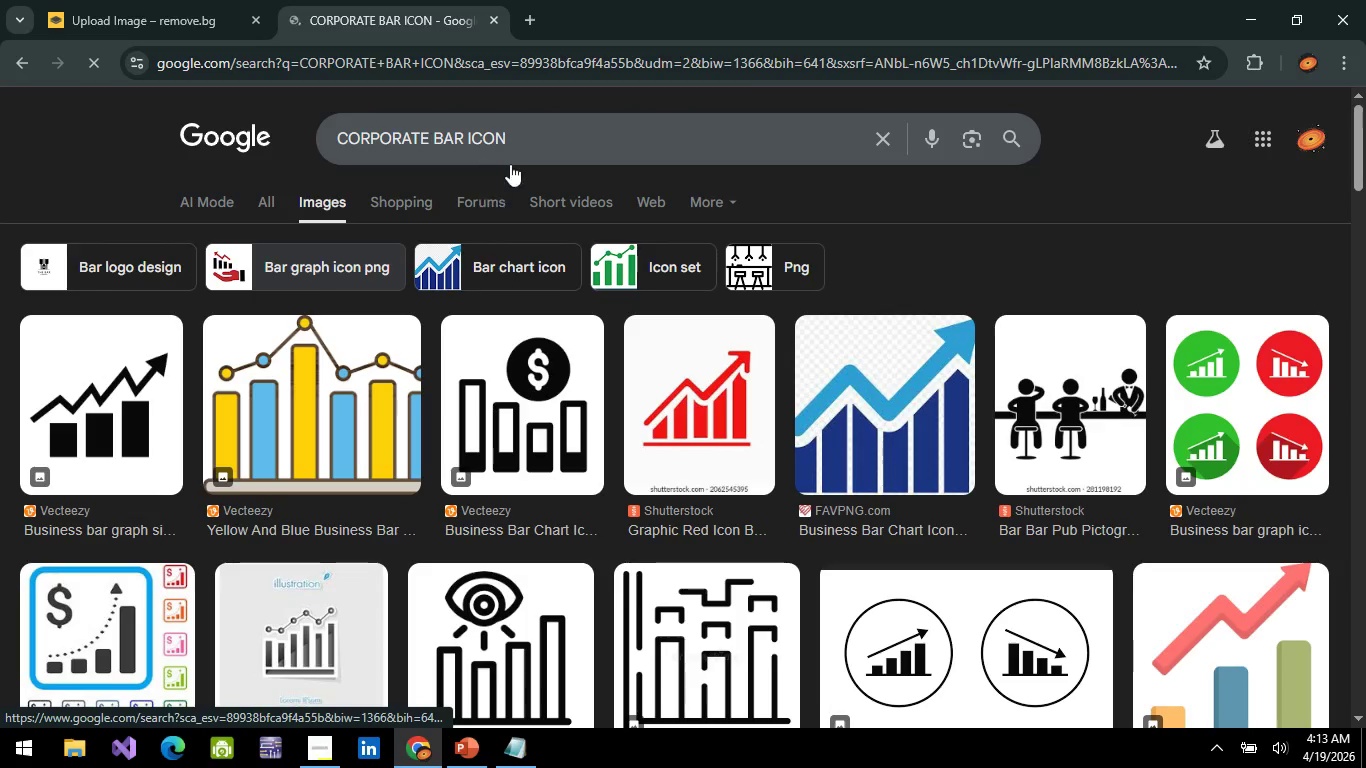 
key(Control+A)
 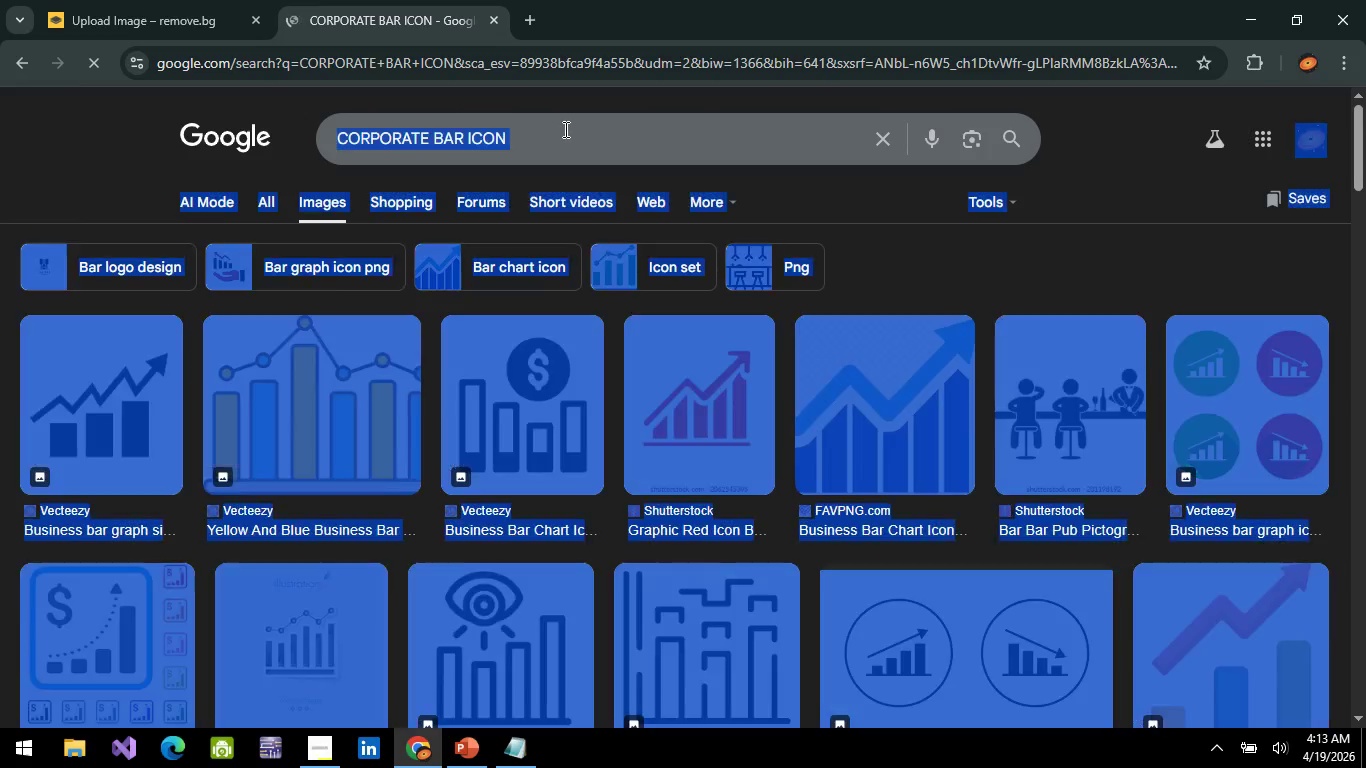 
left_click([564, 129])
 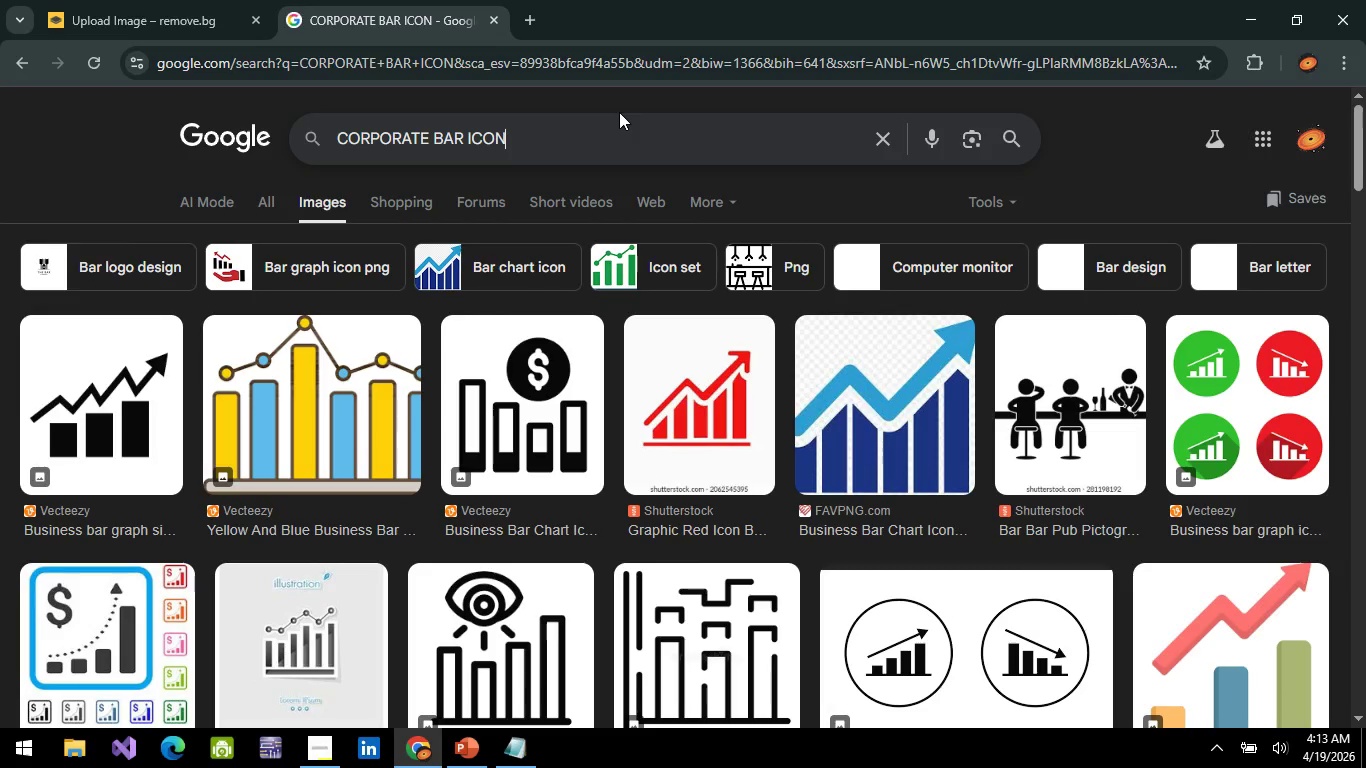 
key(Control+ControlLeft)
 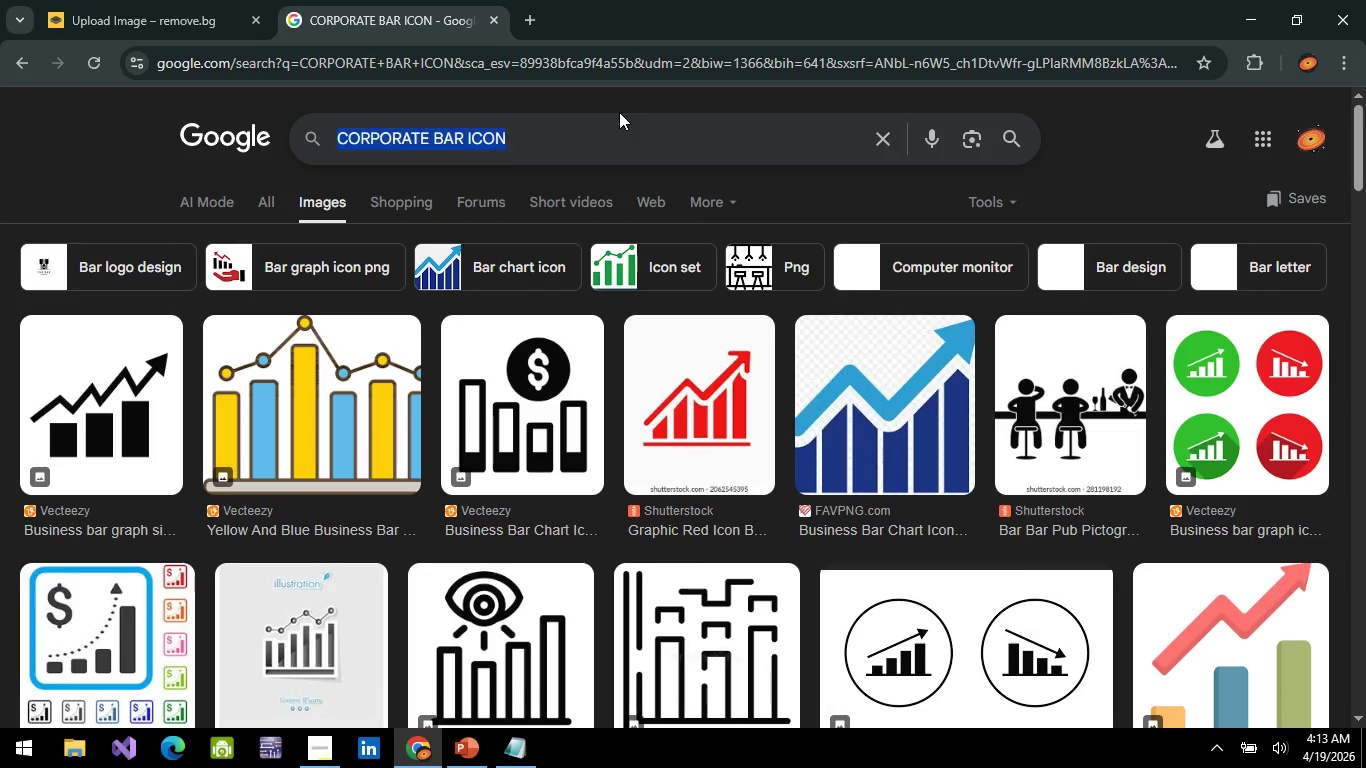 
key(Control+A)
 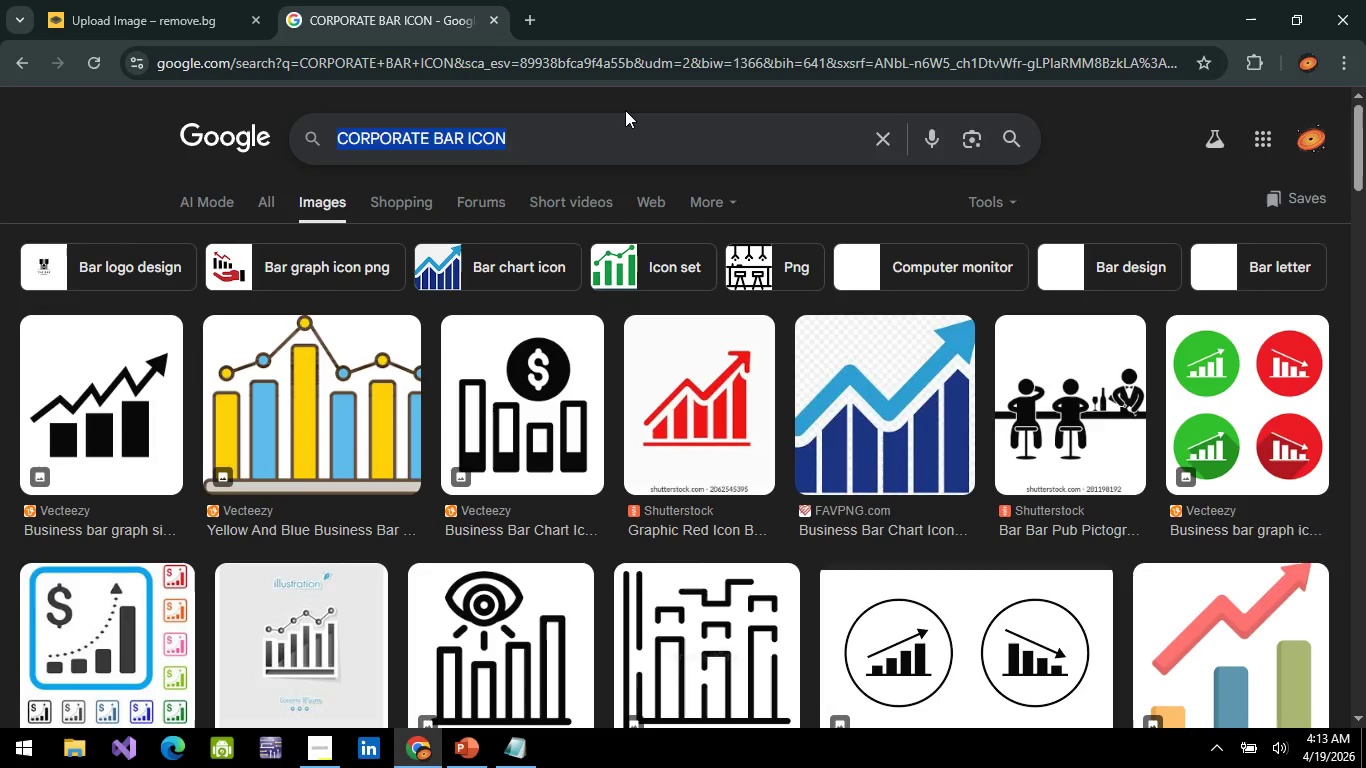 
type(BAR ICON)
 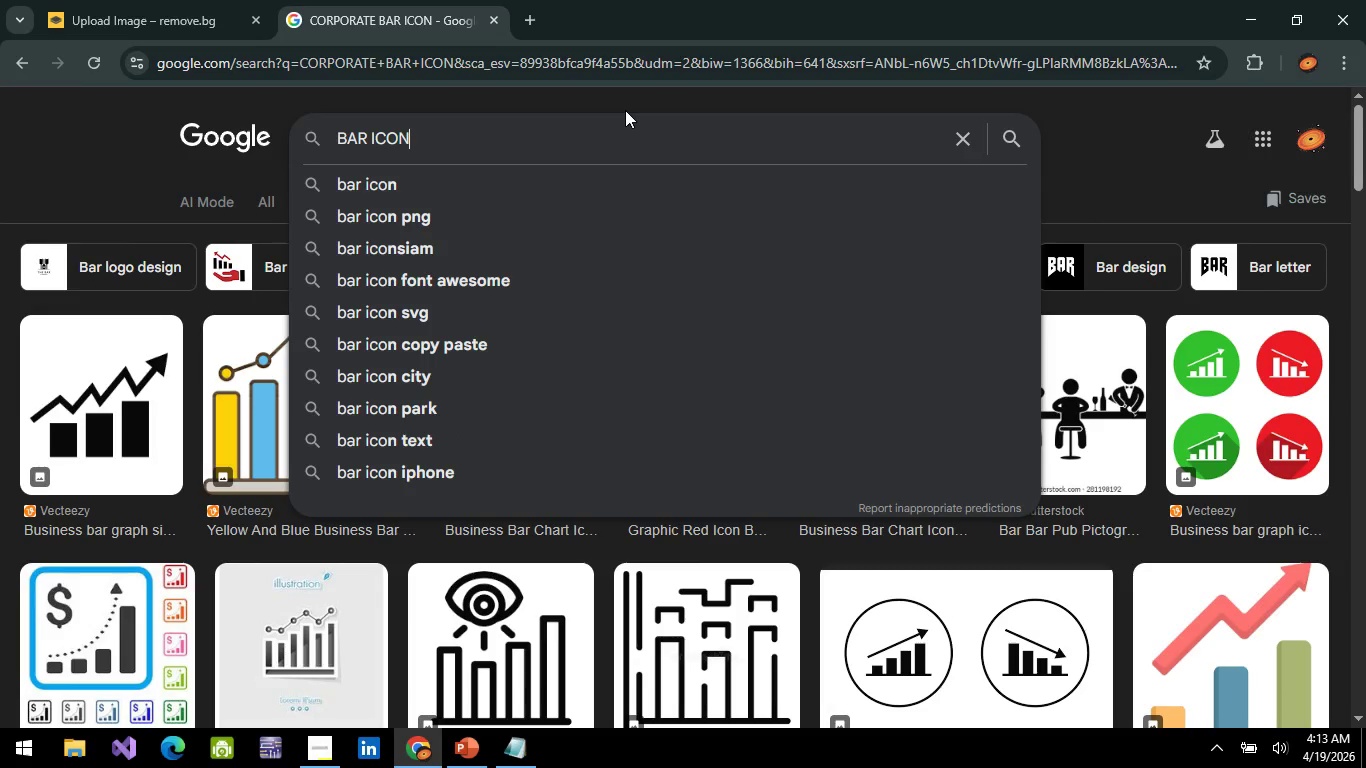 
key(Enter)
 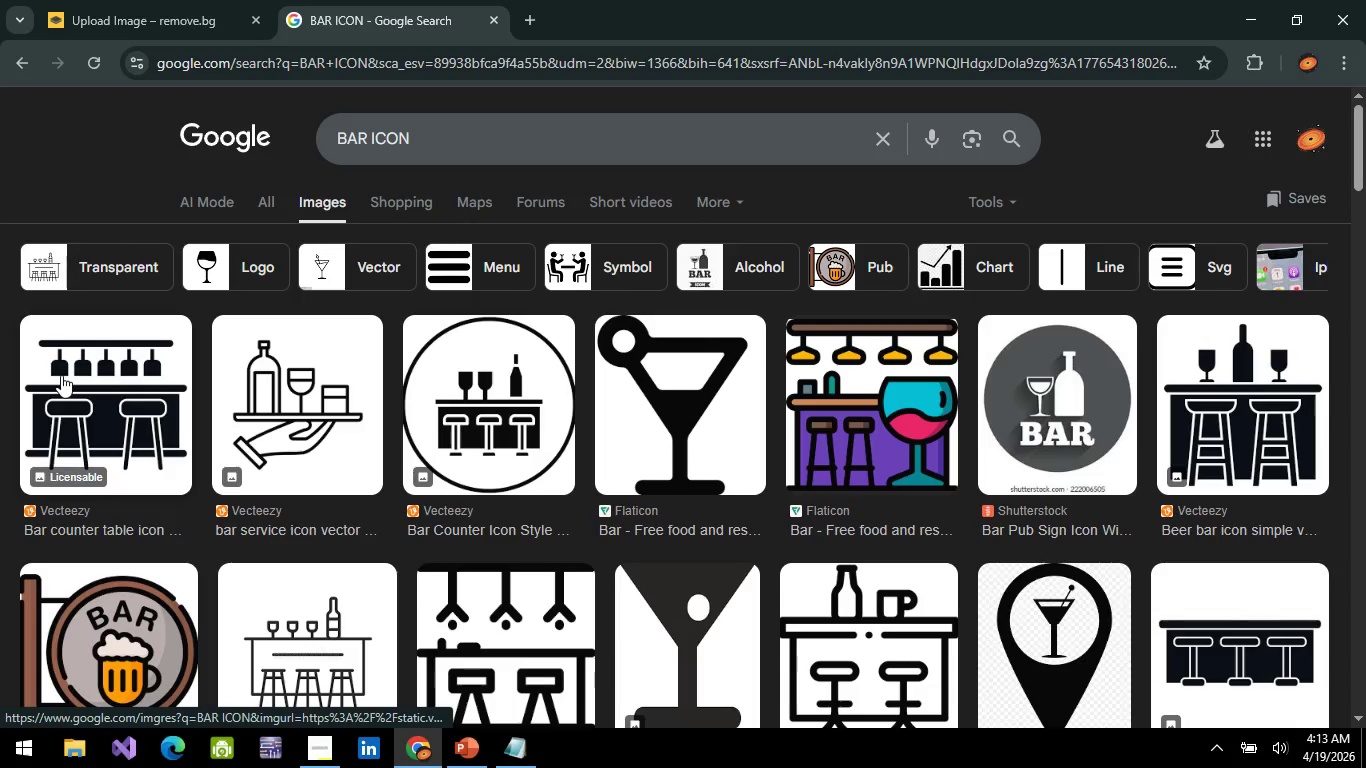 
wait(5.81)
 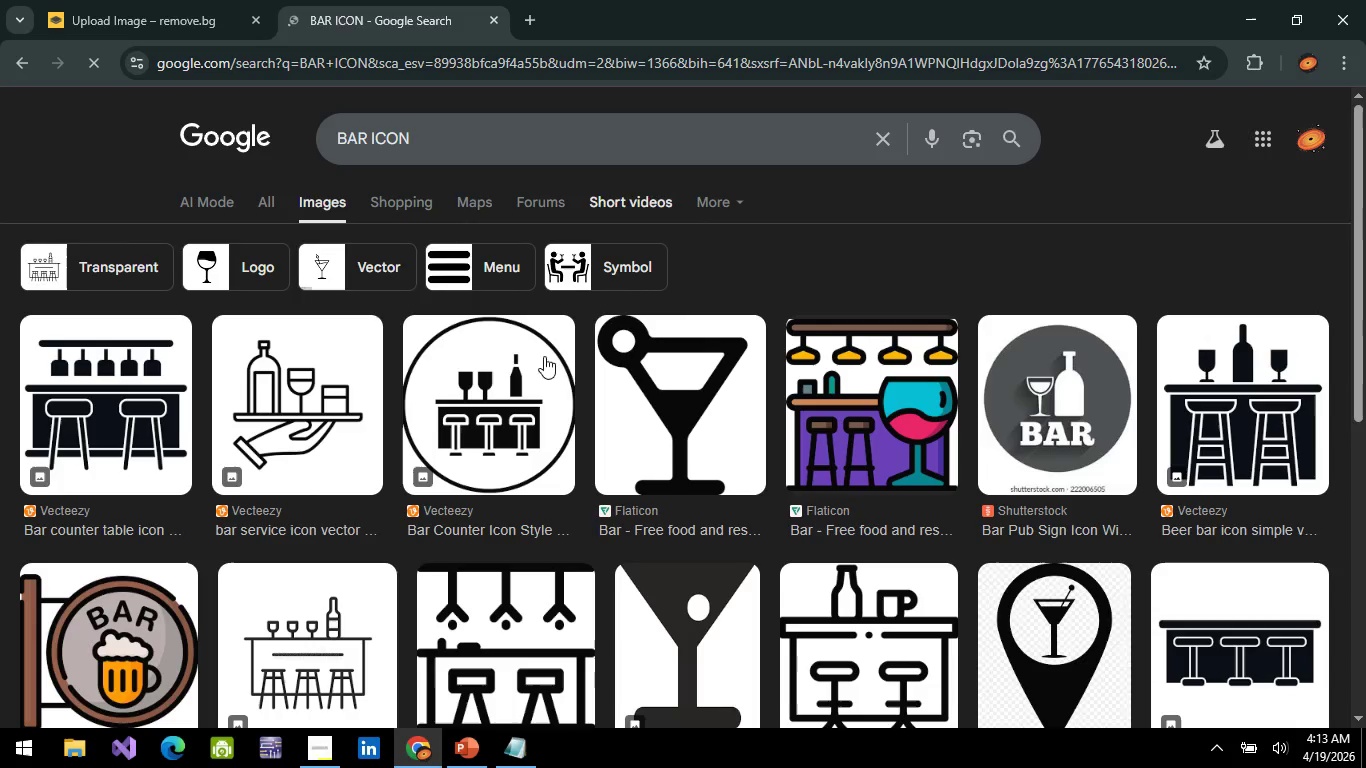 
left_click([61, 375])
 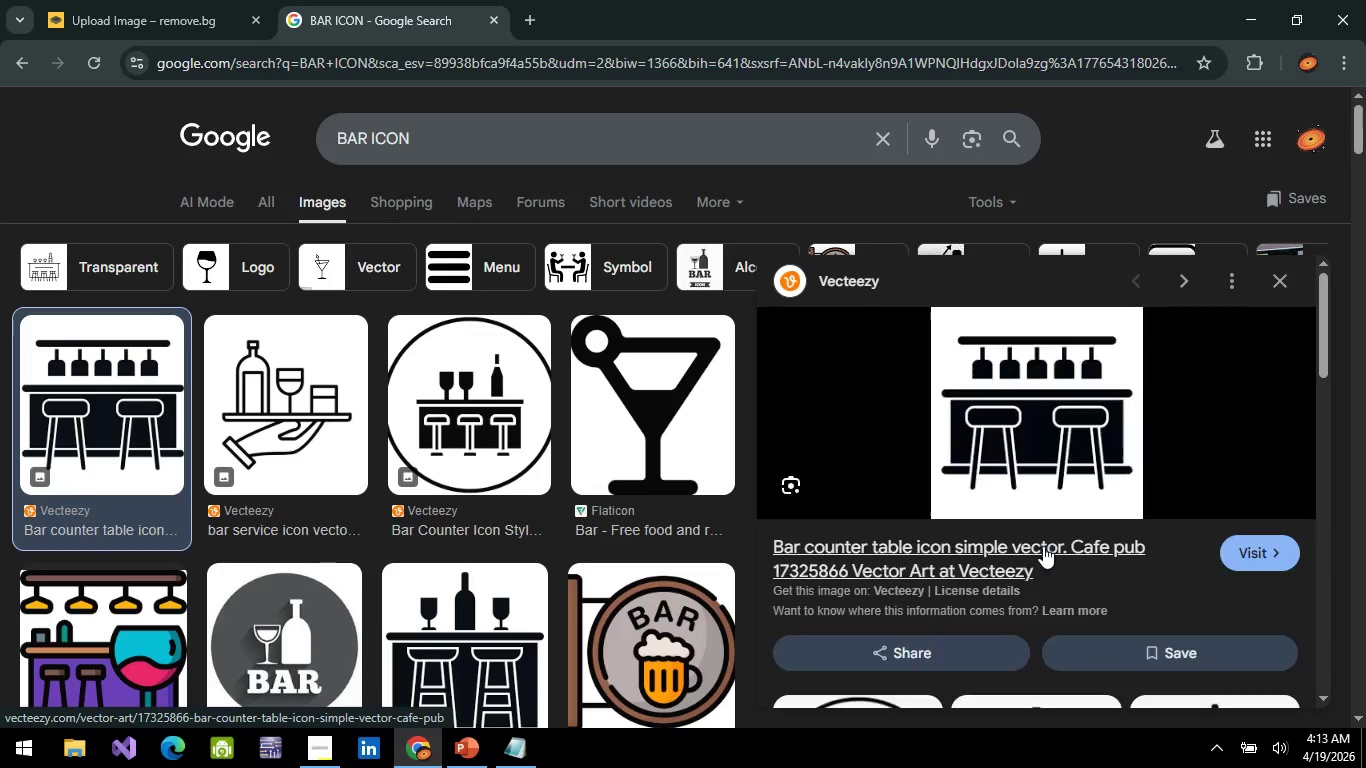 
right_click([1033, 395])
 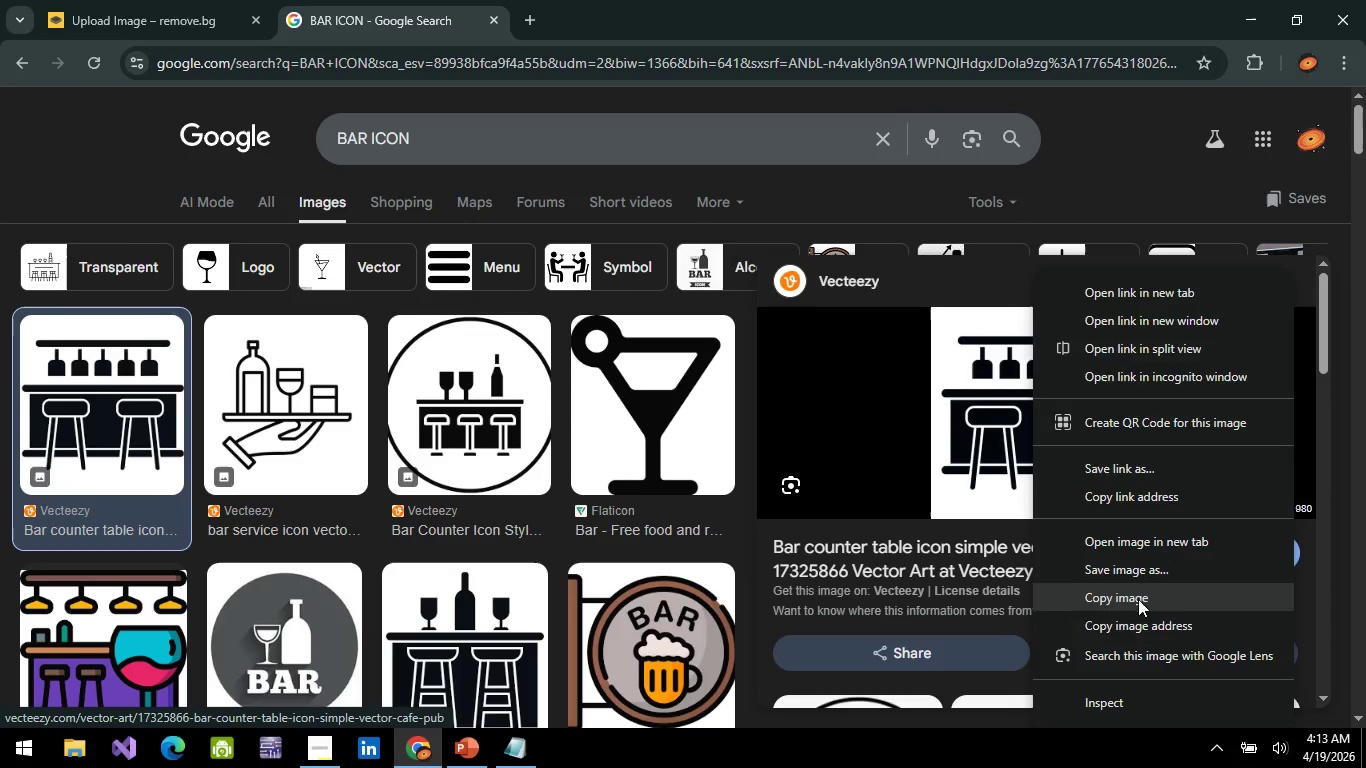 
left_click([1127, 628])
 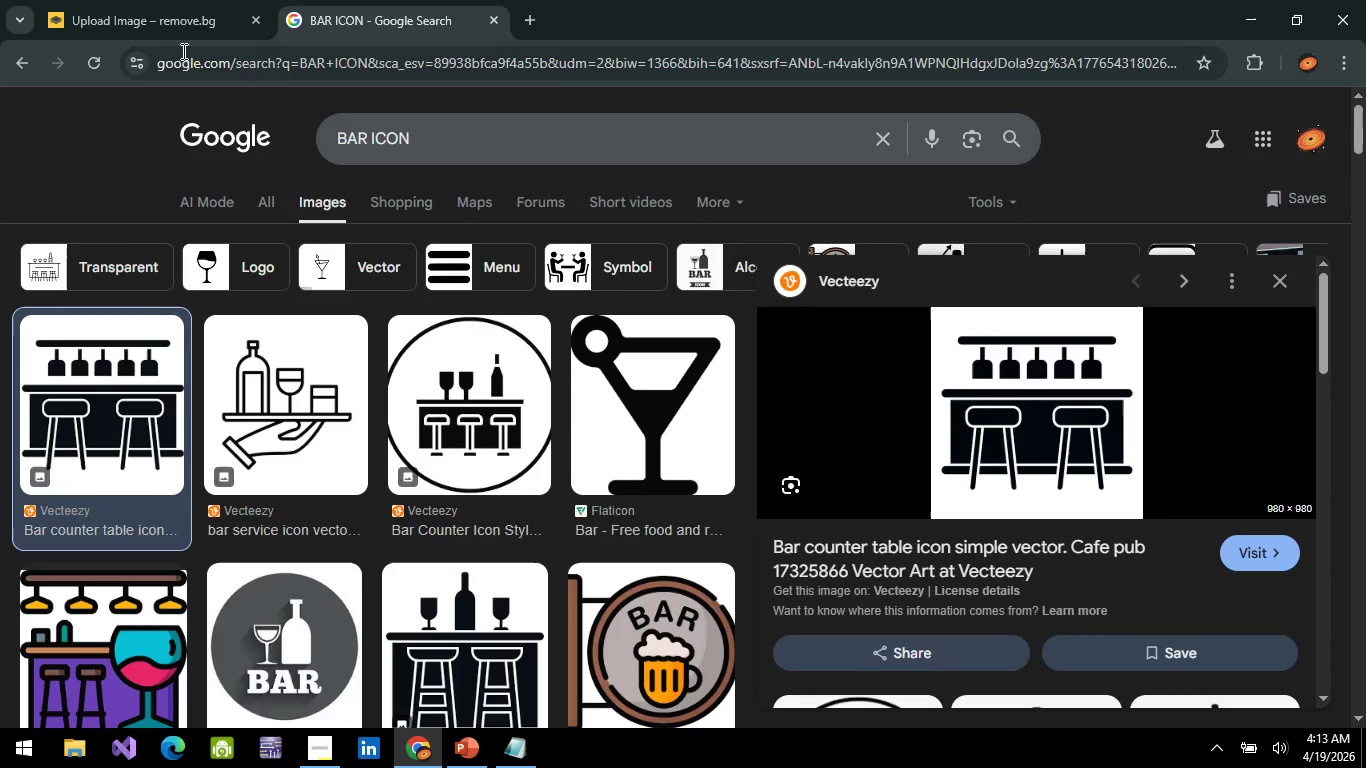 
left_click([129, 0])
 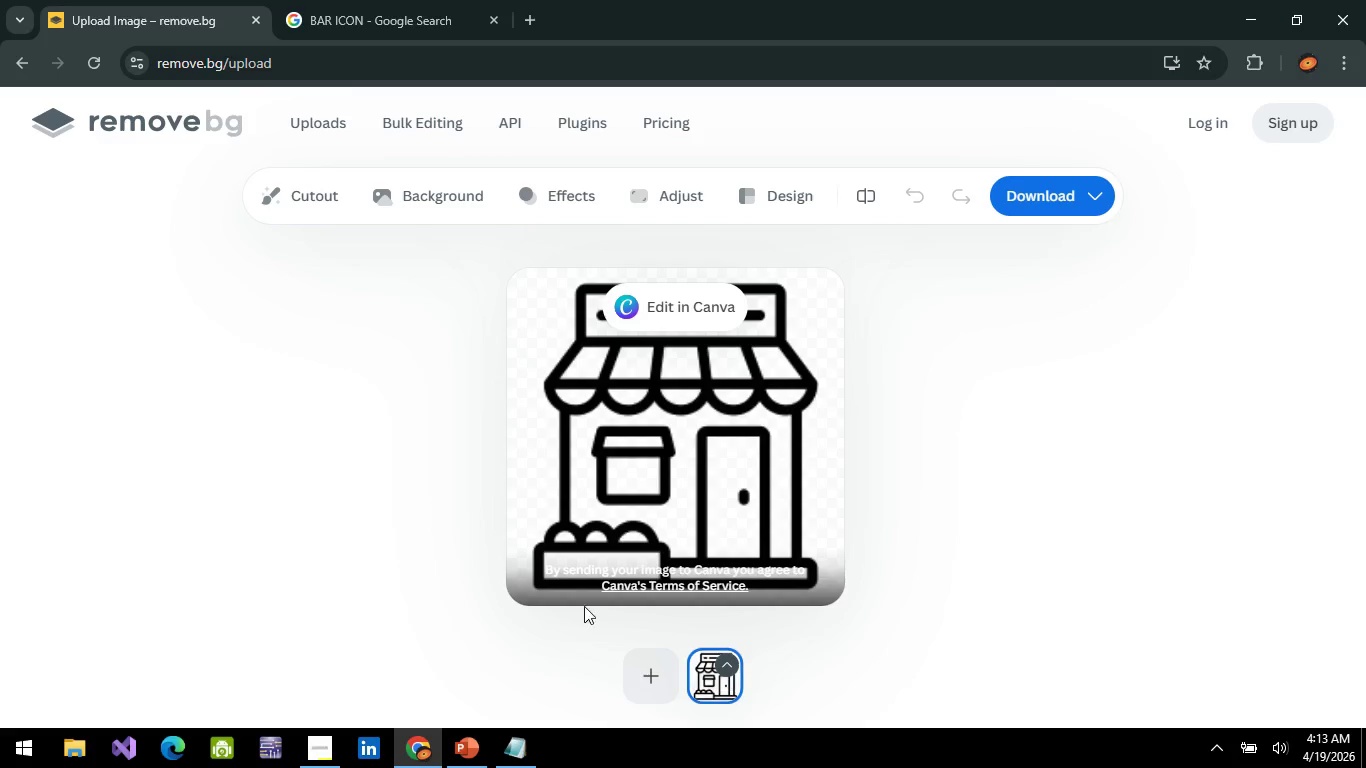 
left_click([660, 699])
 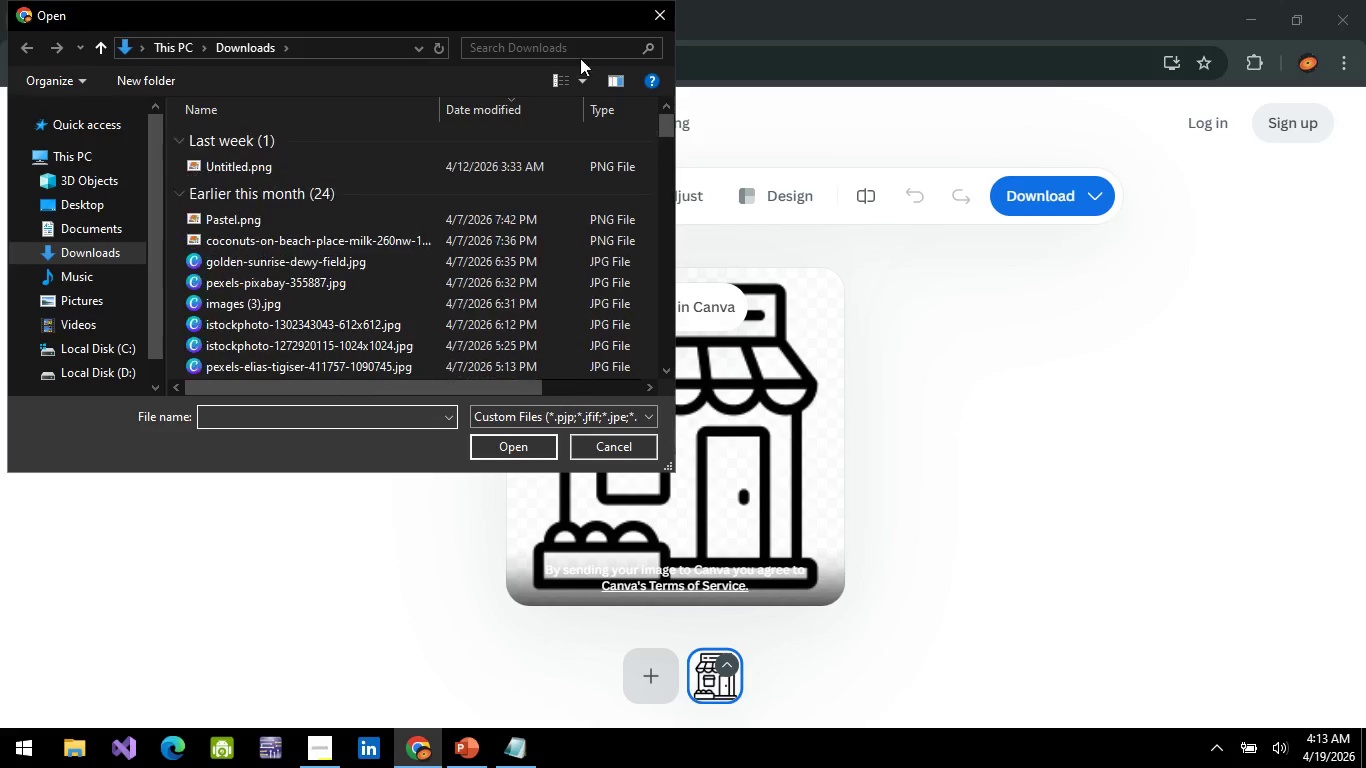 
left_click([654, 13])
 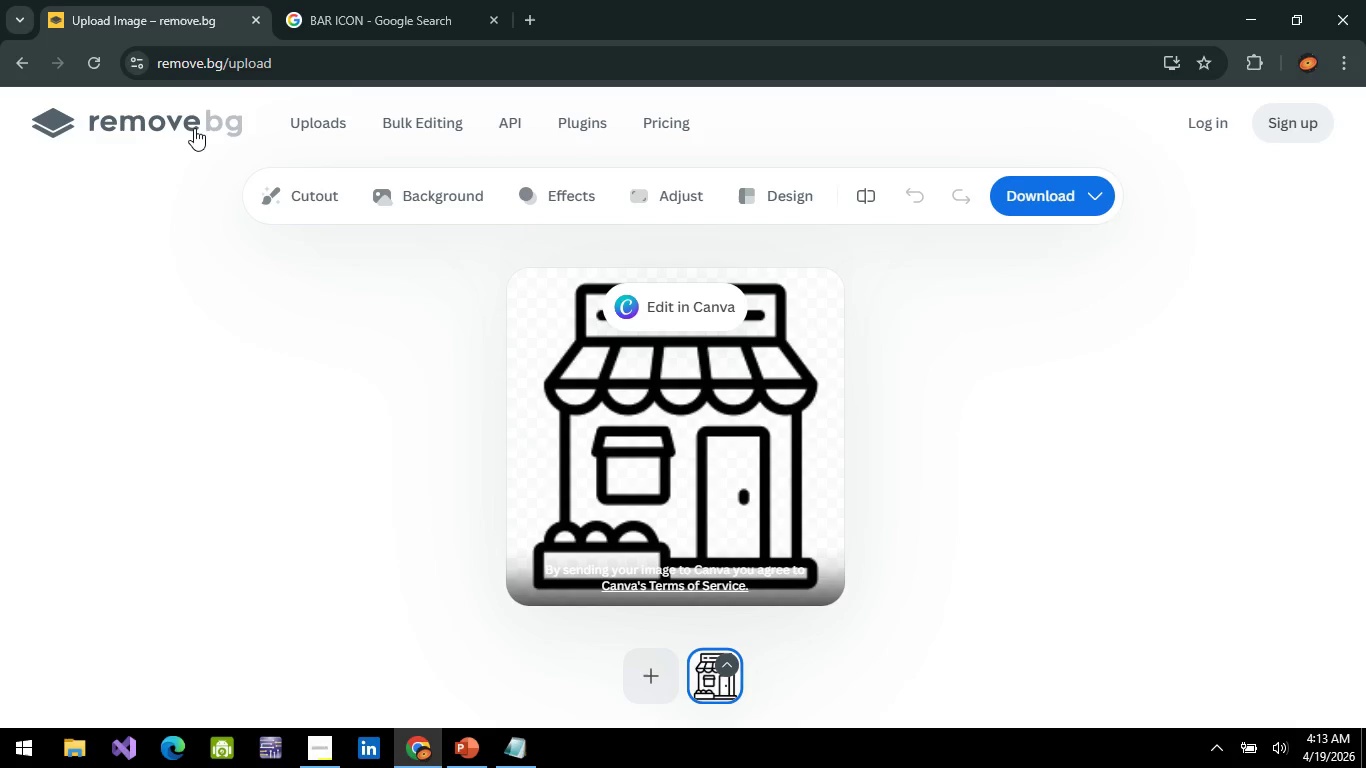 
left_click([187, 121])
 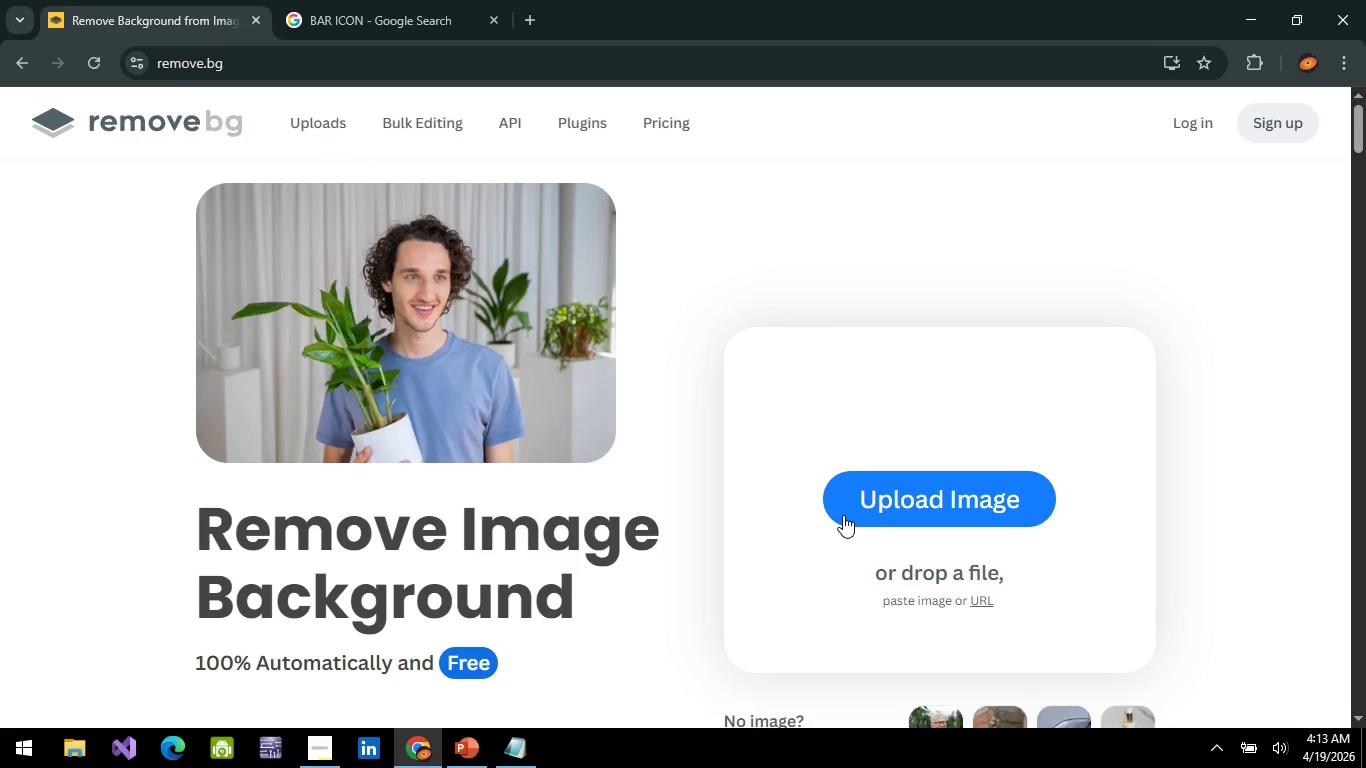 
wait(6.44)
 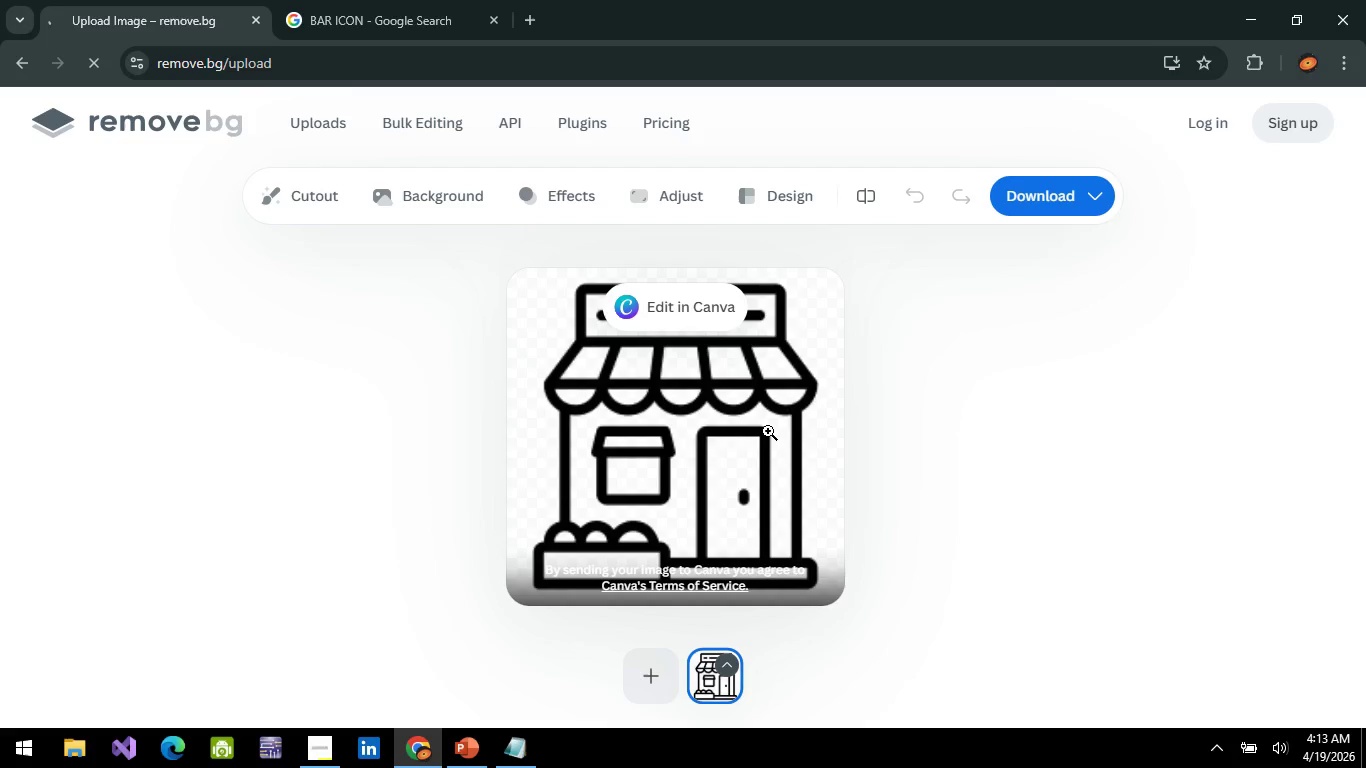 
left_click([983, 604])
 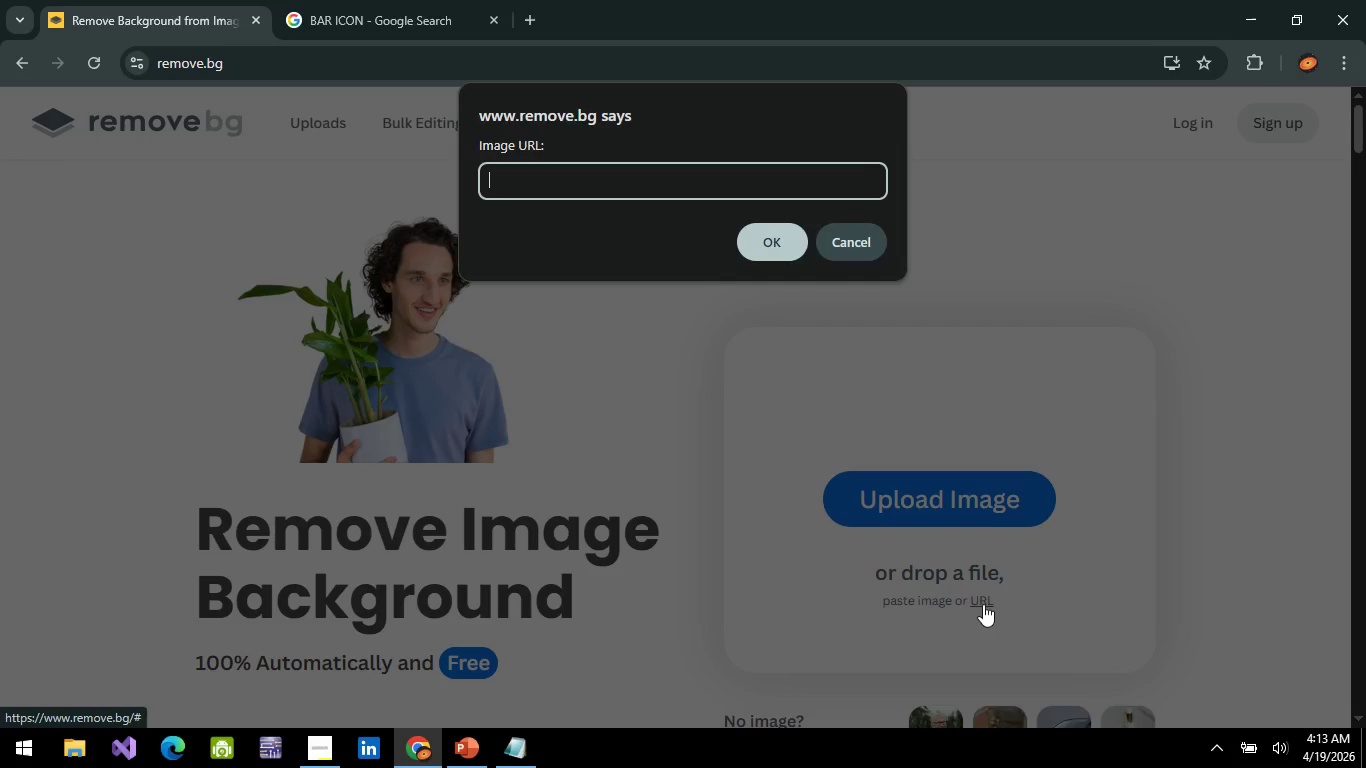 
key(Control+V)
 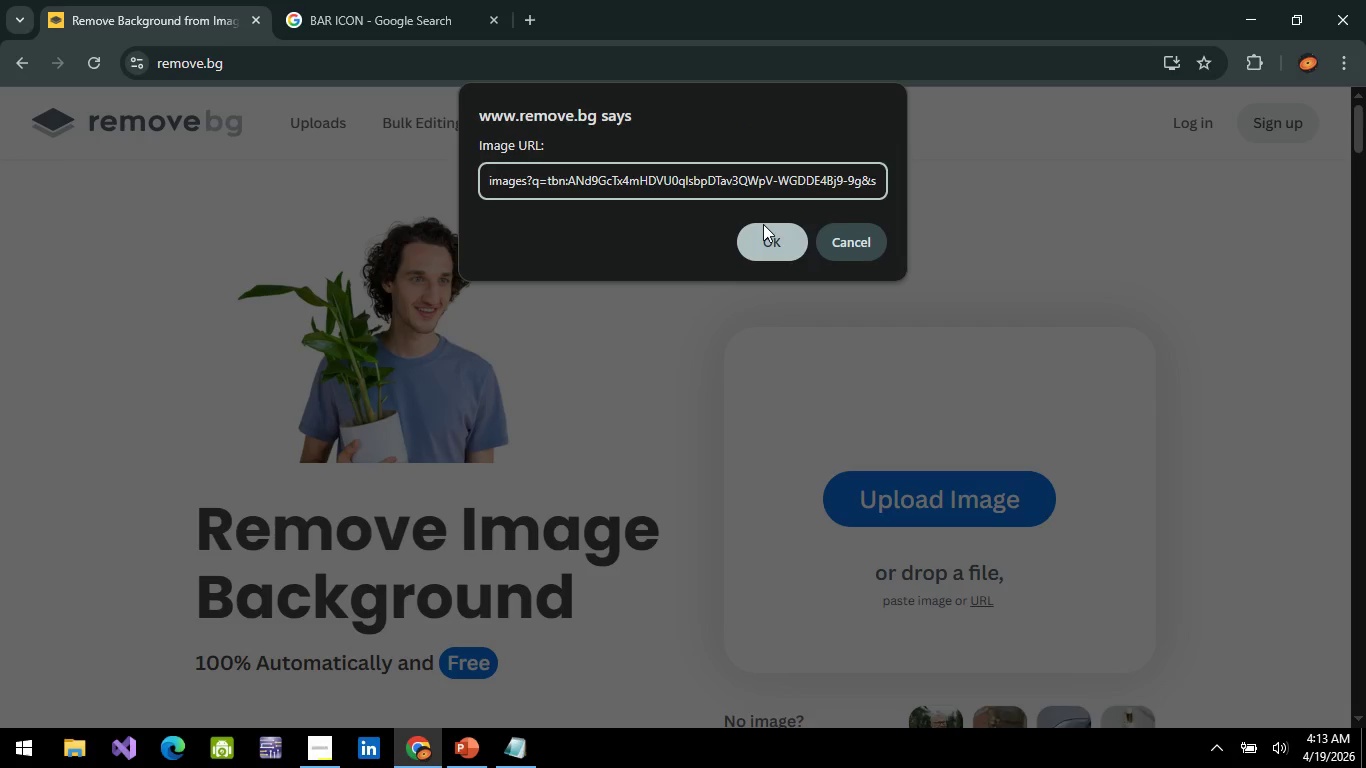 
left_click([766, 239])
 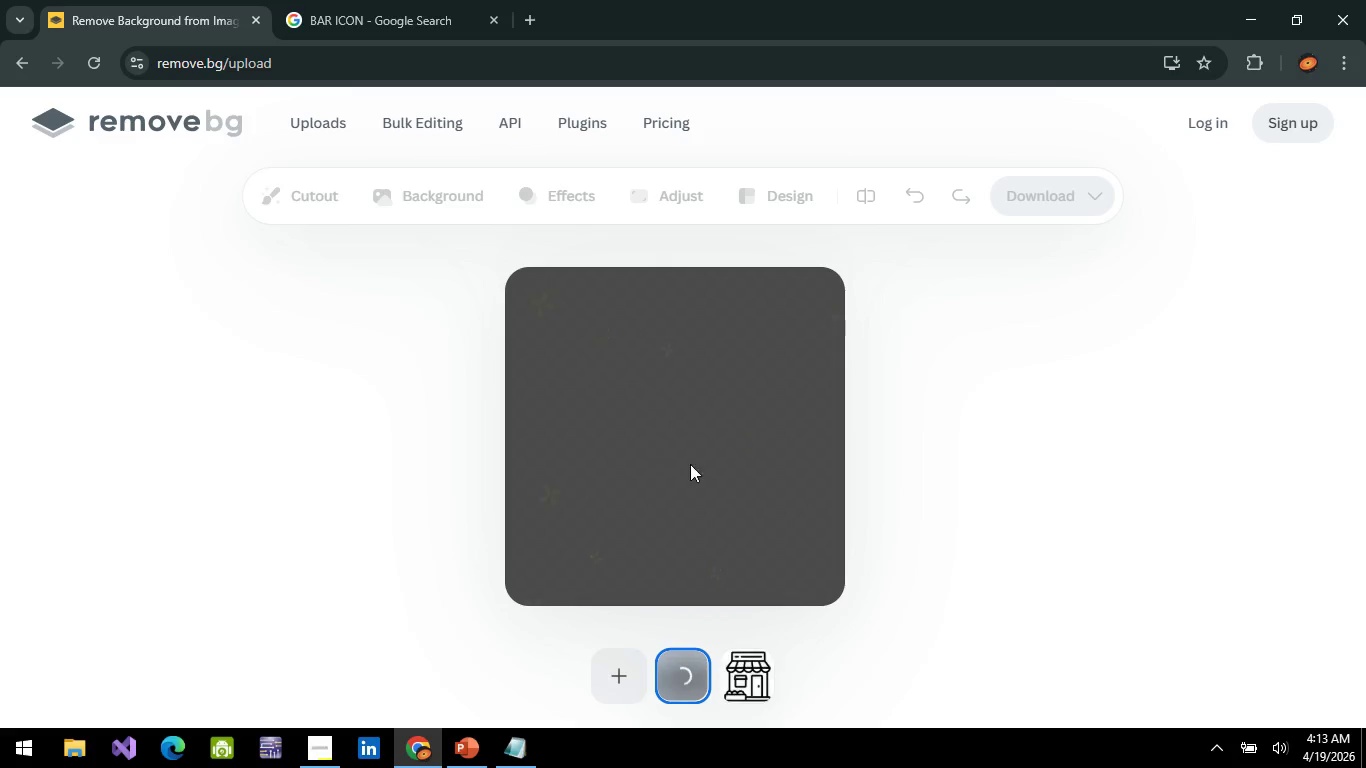 
key(Alt+AltLeft)
 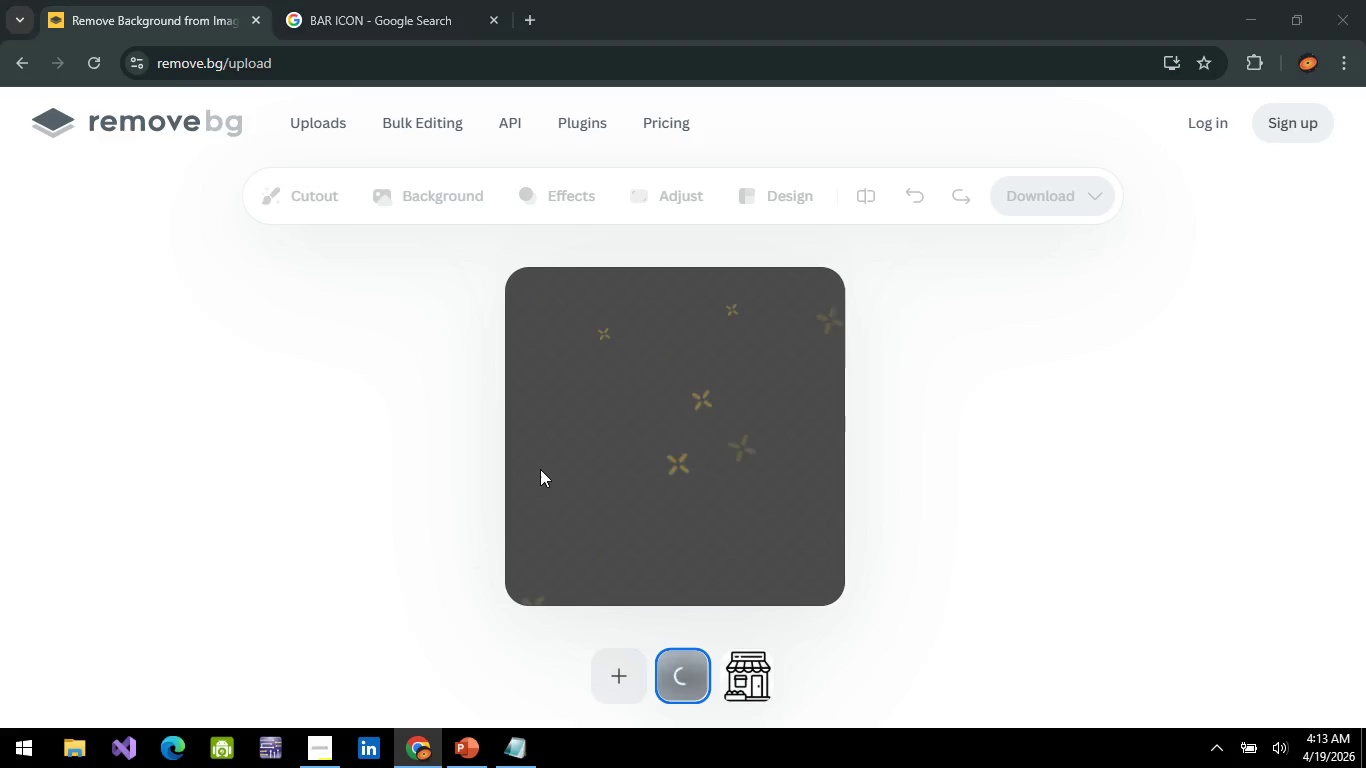 
key(Alt+Tab)
 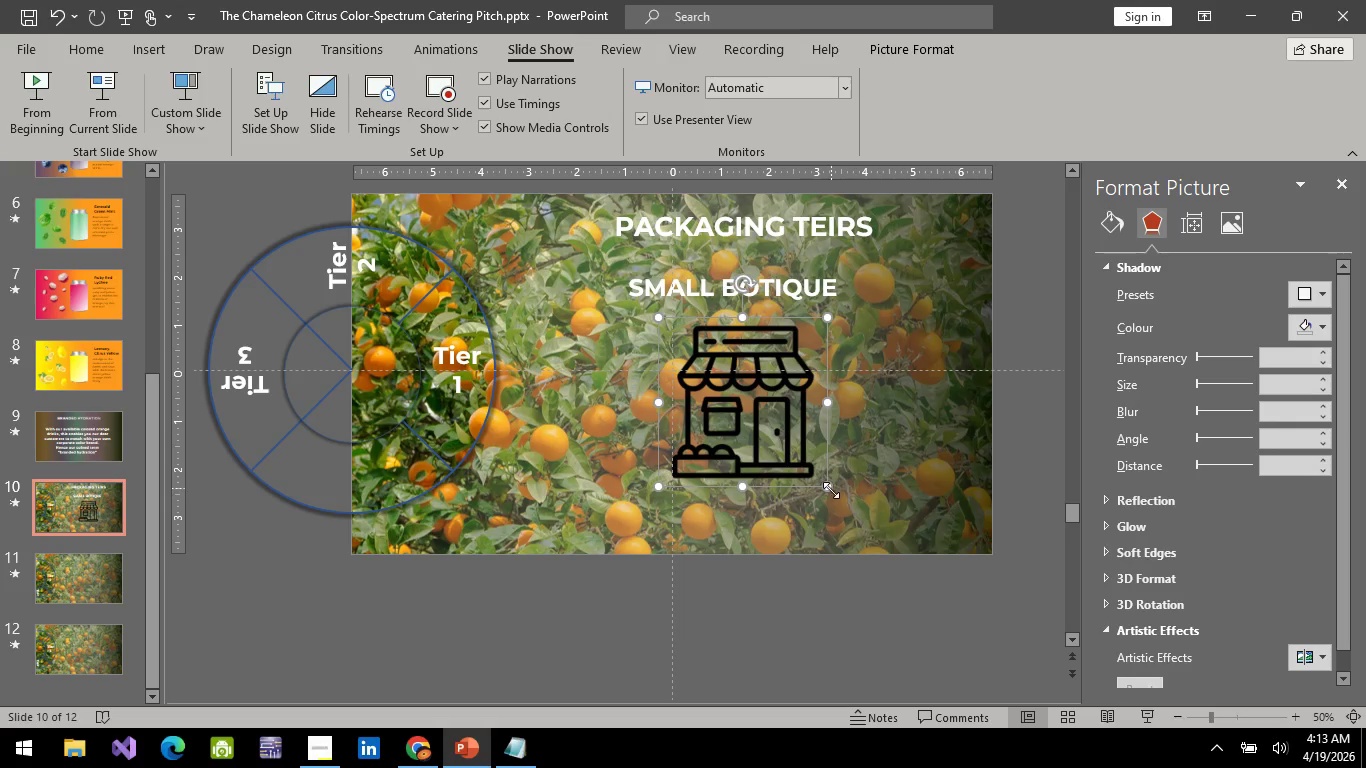 
left_click_drag(start_coordinate=[831, 490], to_coordinate=[849, 511])
 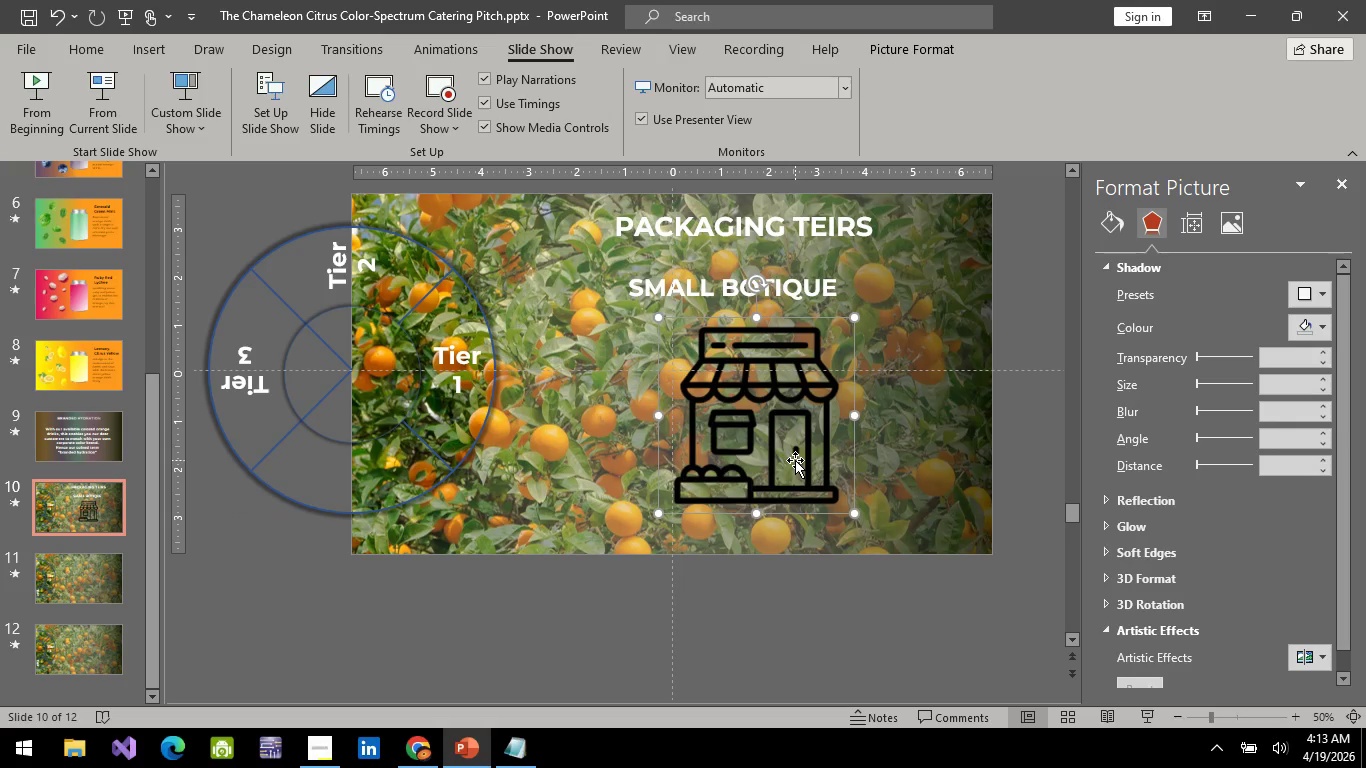 
left_click_drag(start_coordinate=[795, 460], to_coordinate=[767, 459])
 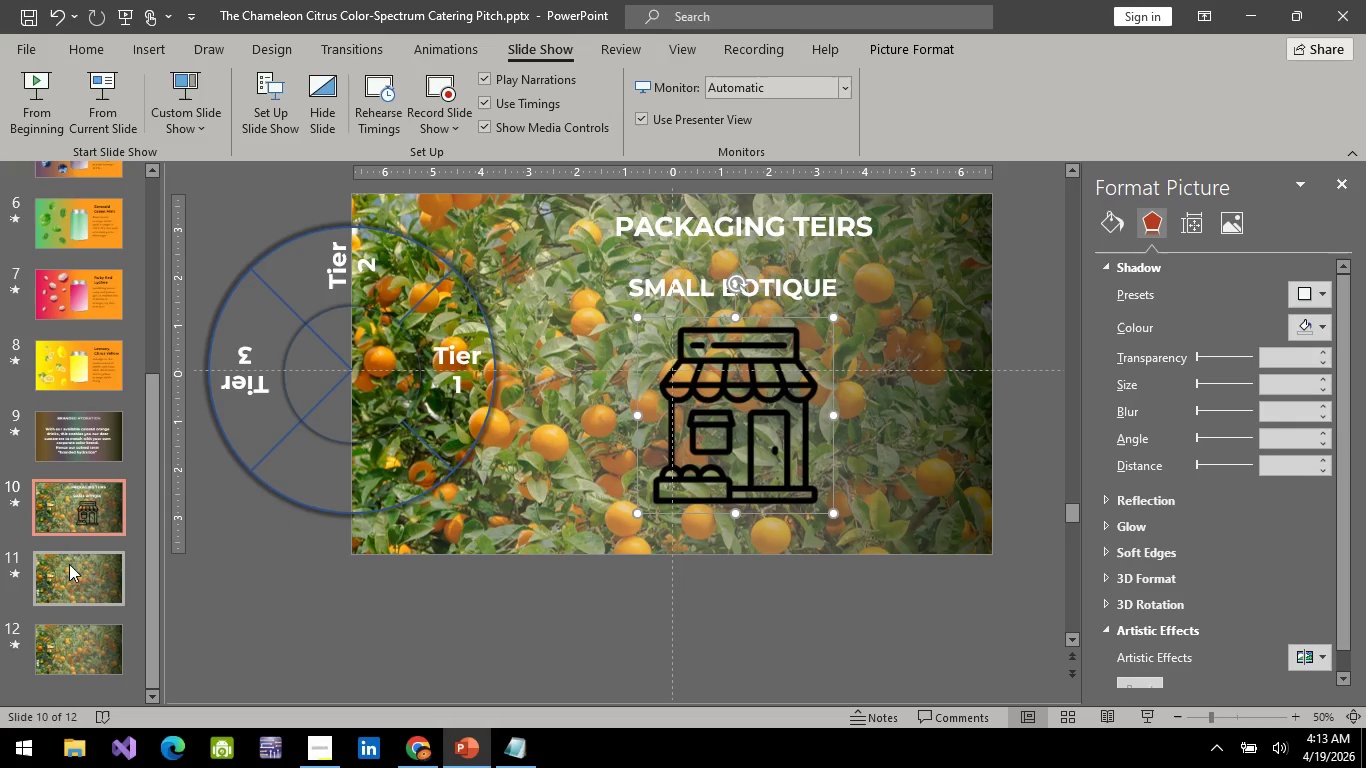 
left_click([76, 585])
 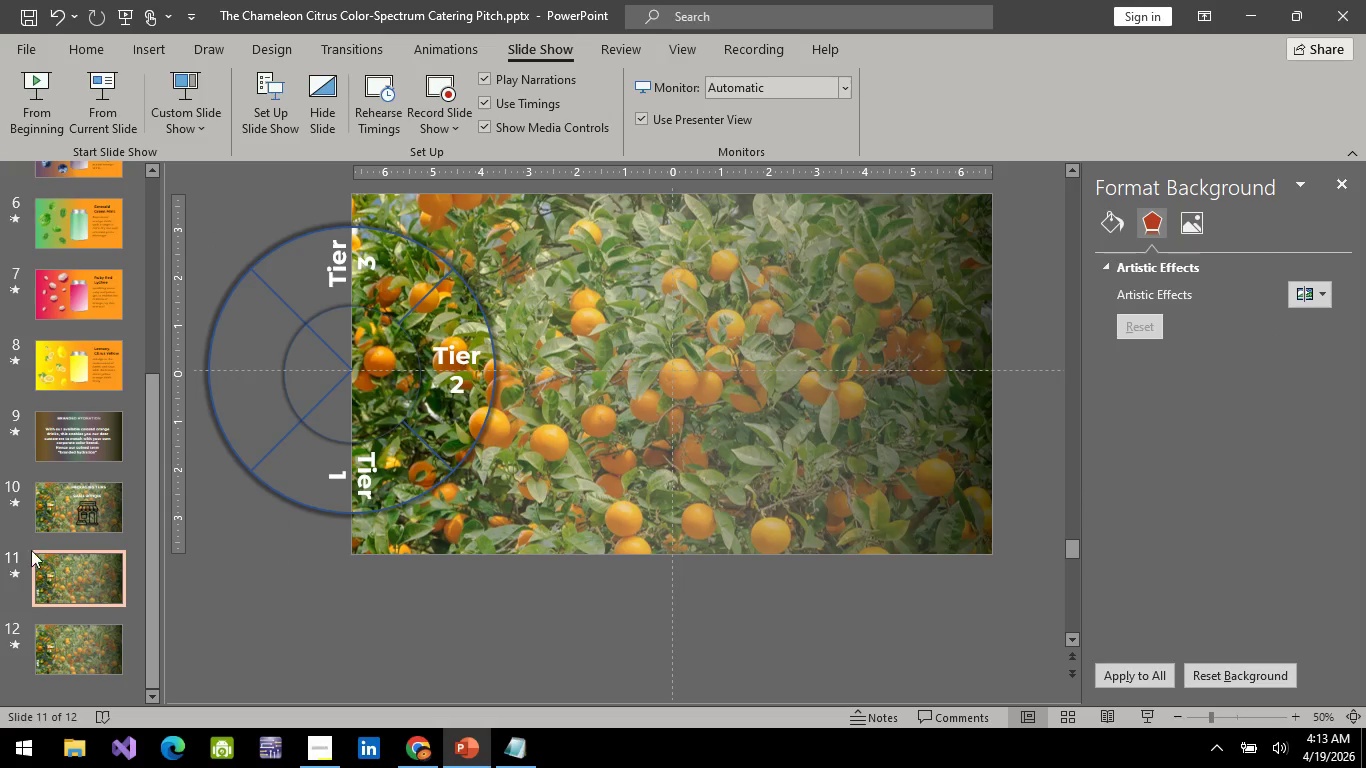 
left_click([67, 508])
 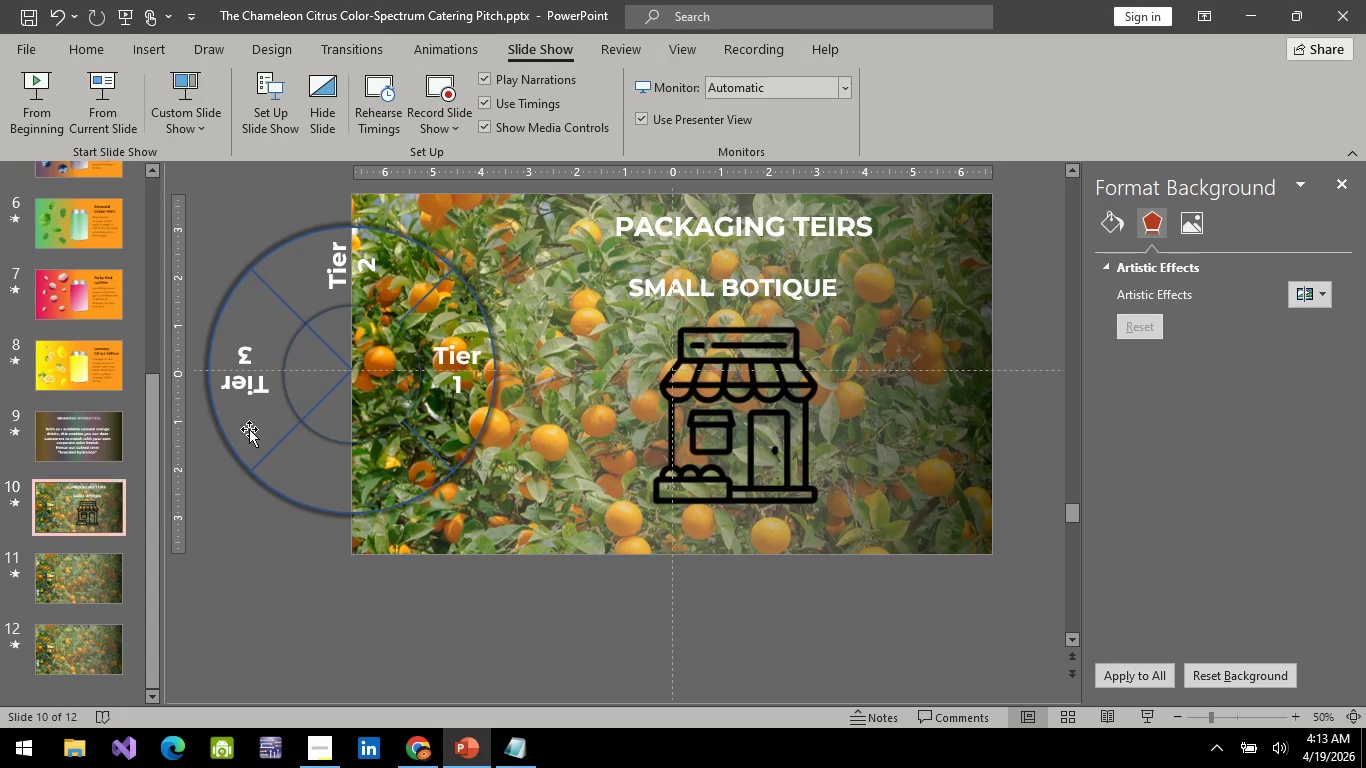 
hold_key(key=ControlLeft, duration=1.5)
left_click([746, 280])
 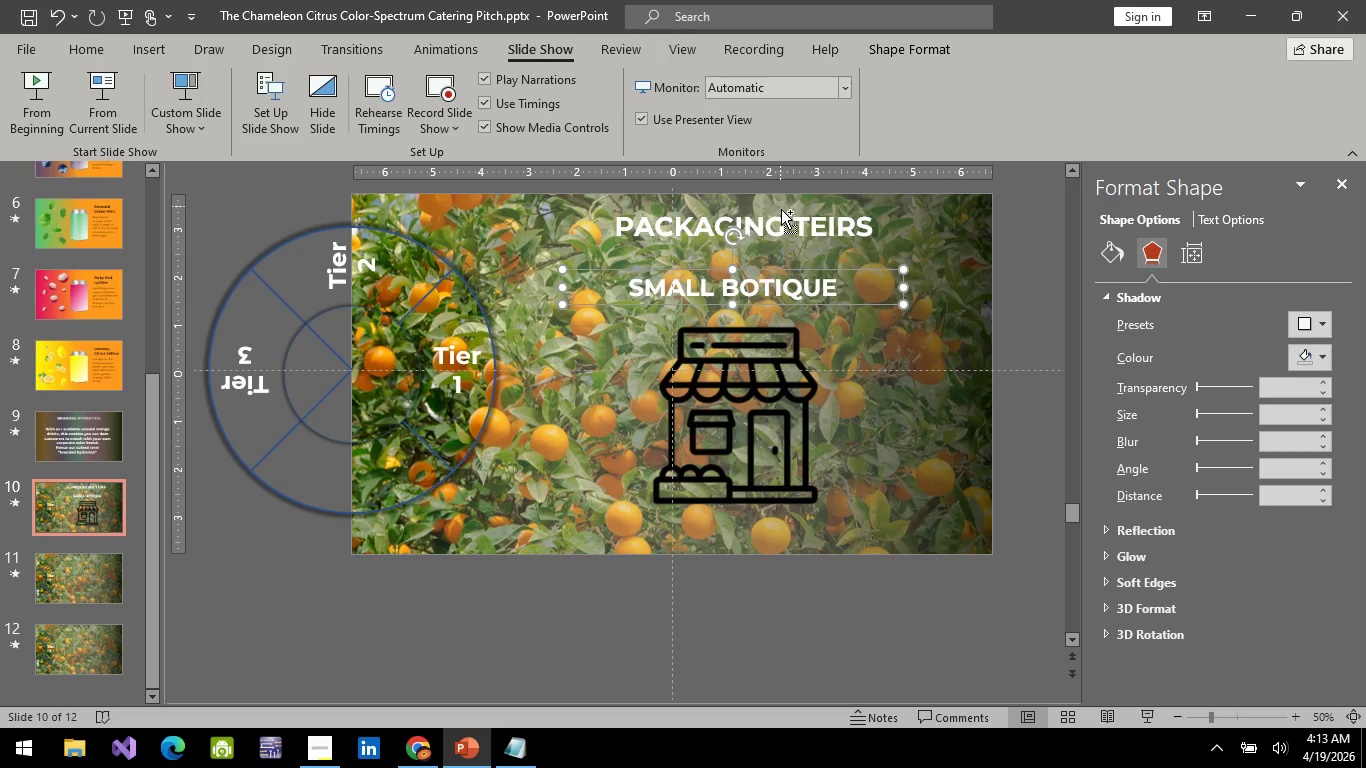 
hold_key(key=ControlLeft, duration=0.58)
left_click([783, 217])
 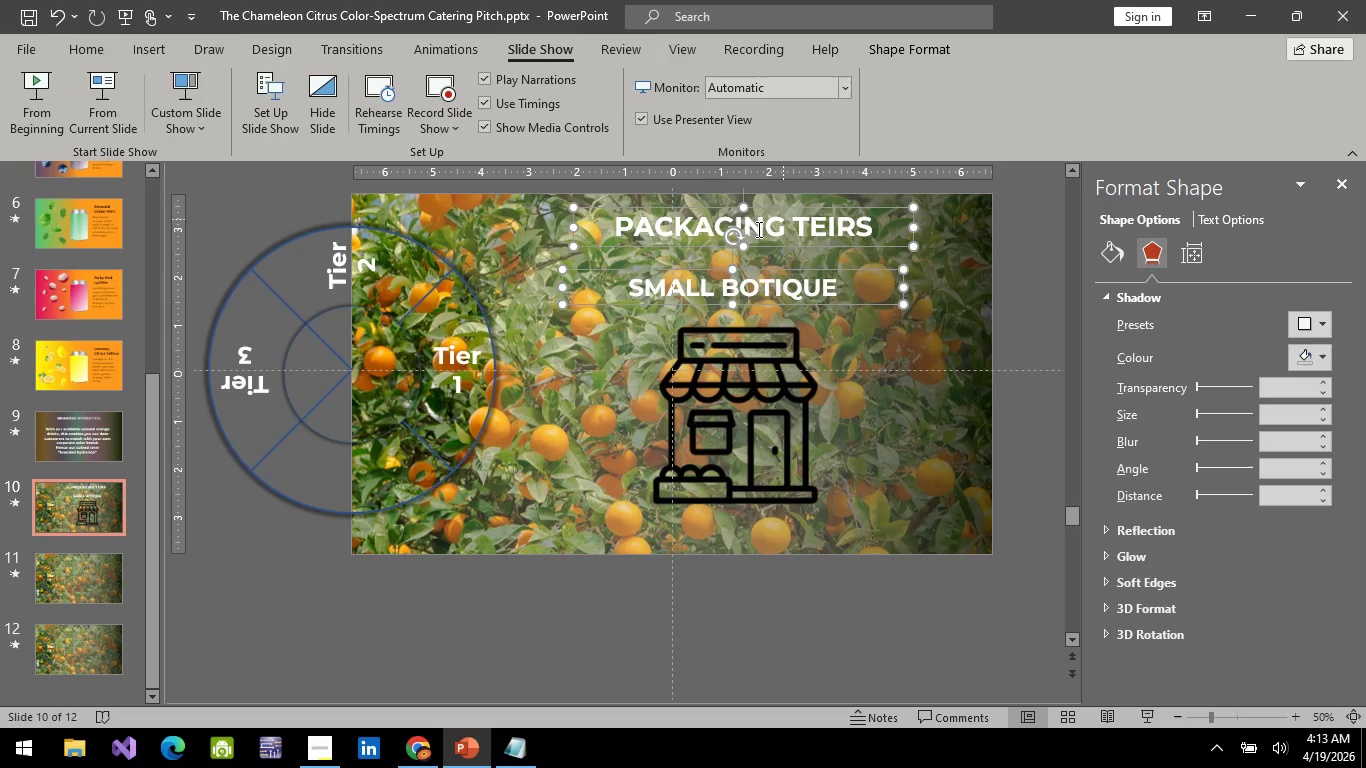 
key(Control+C)
 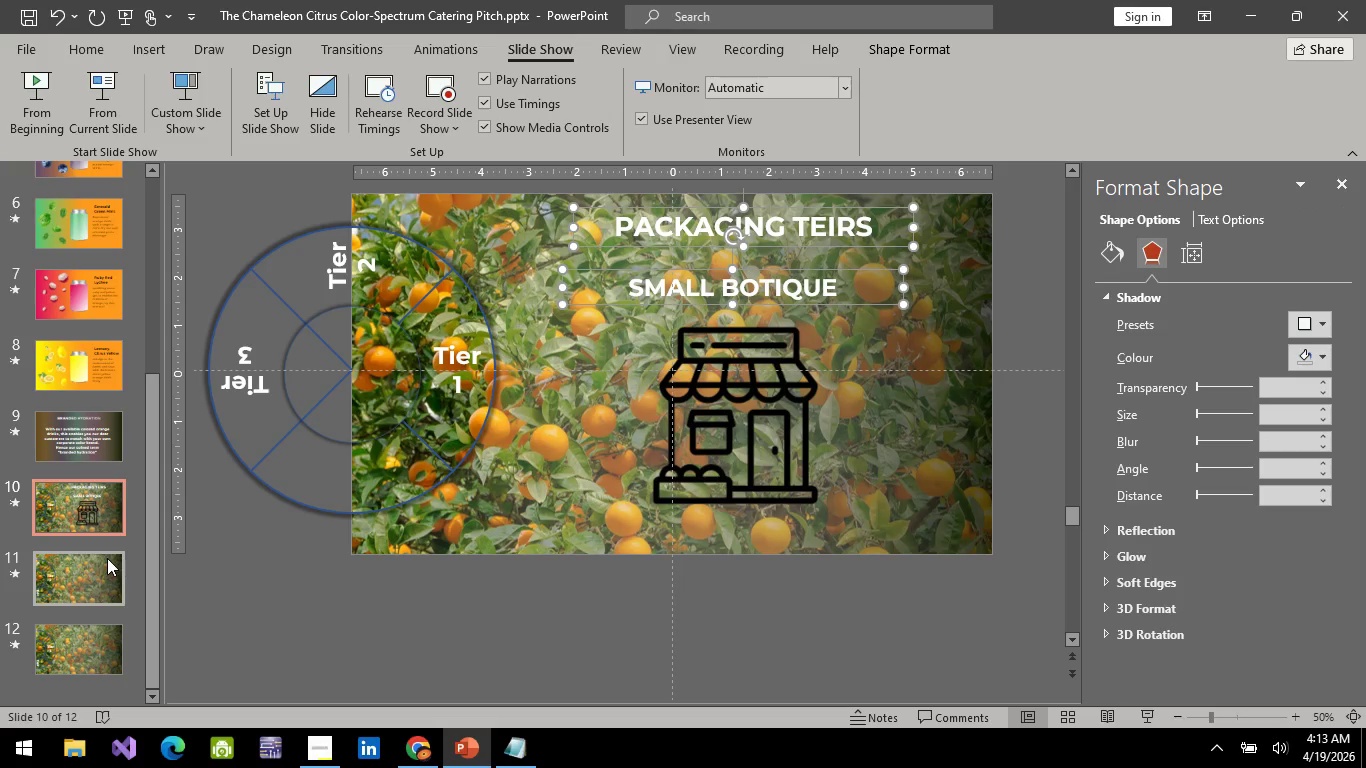 
left_click([94, 574])
 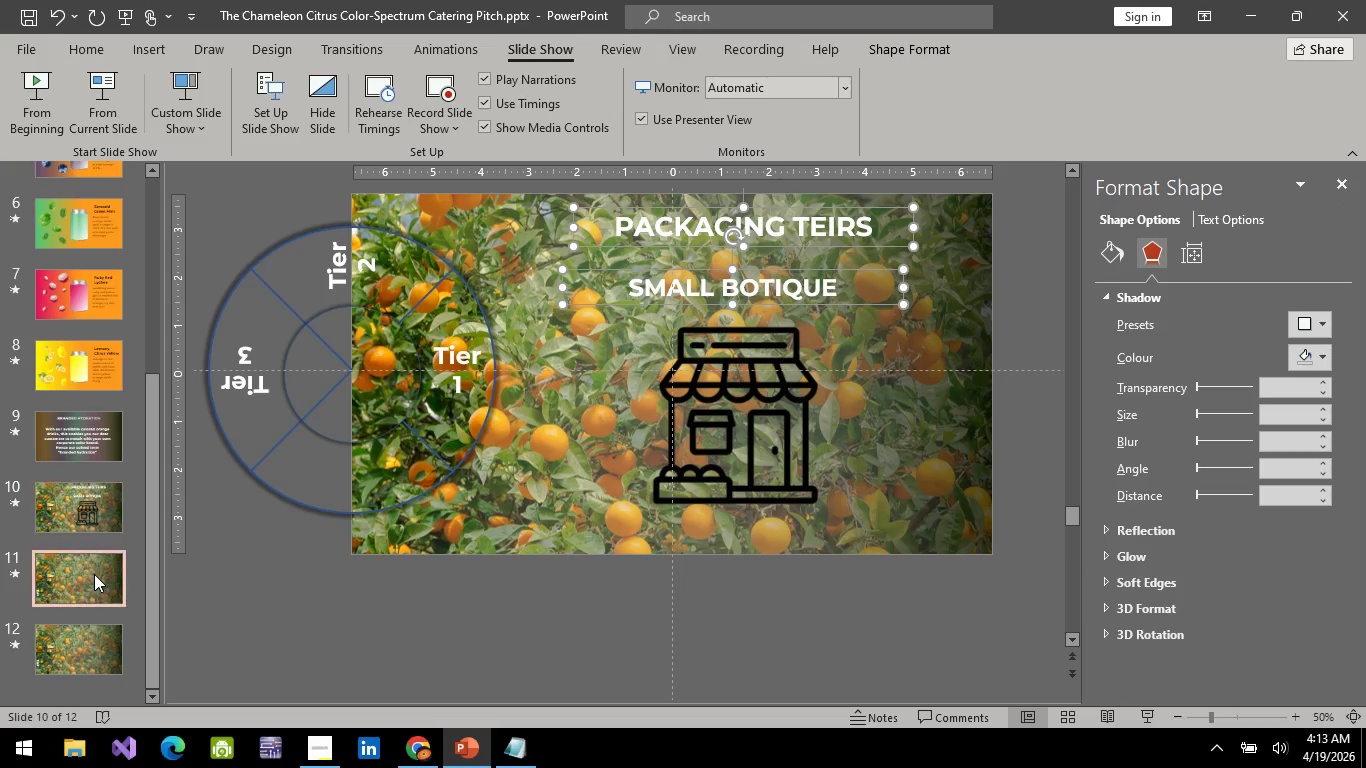 
key(Control+V)
 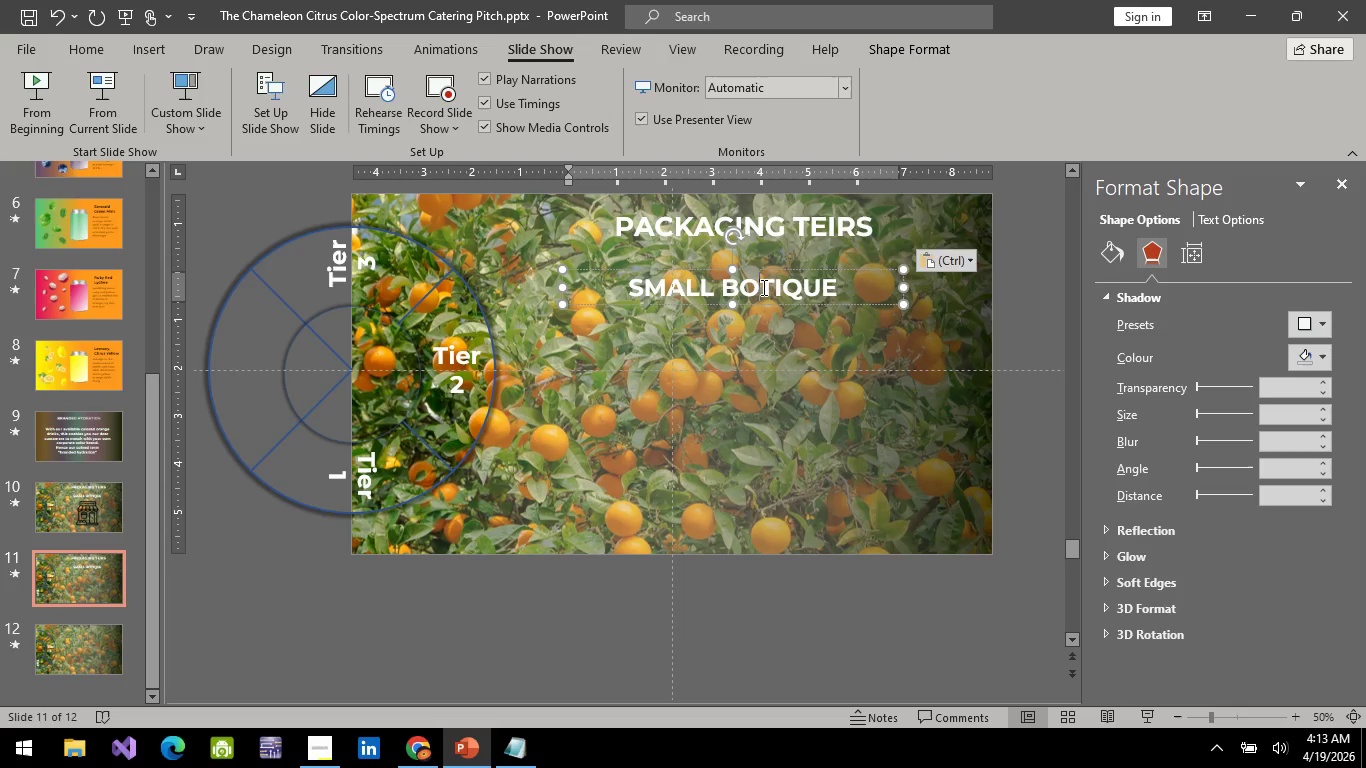 
double_click([762, 287])
 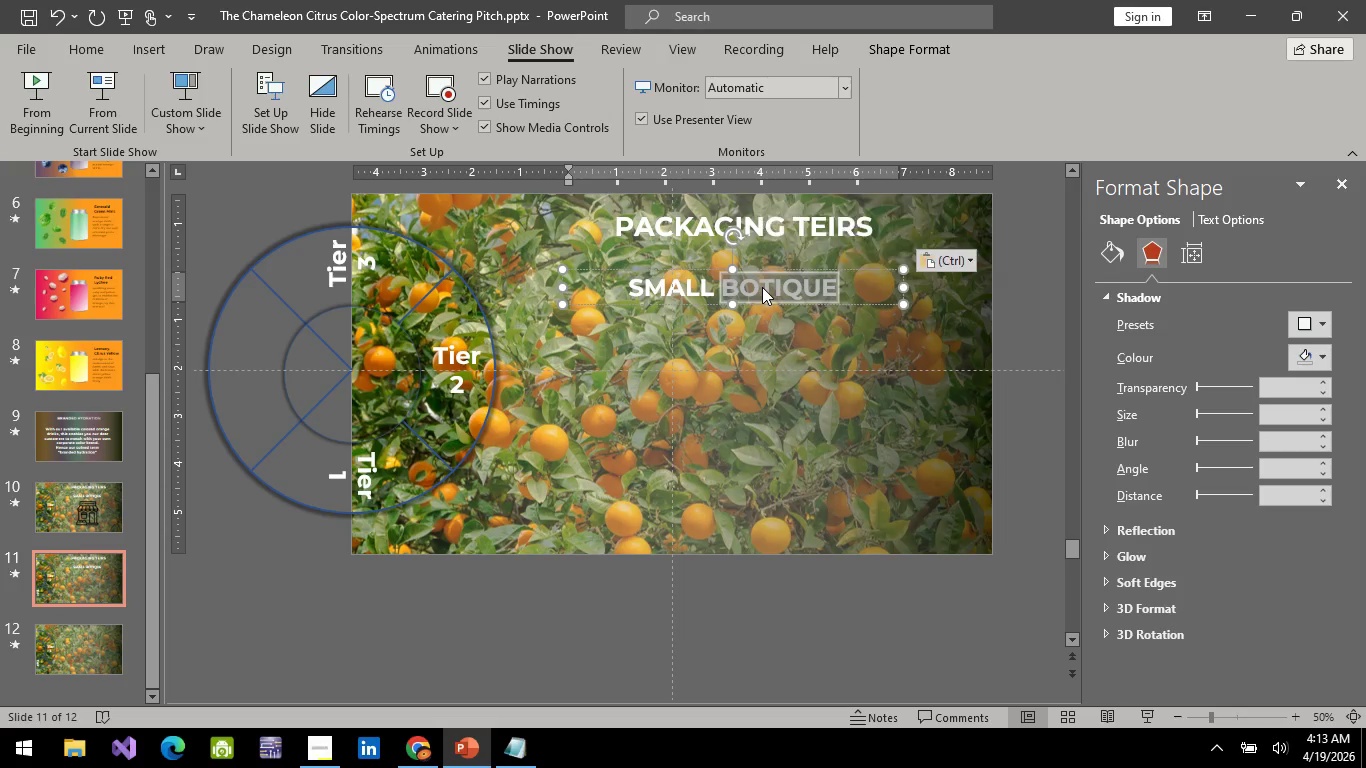 
key(Control+A)
 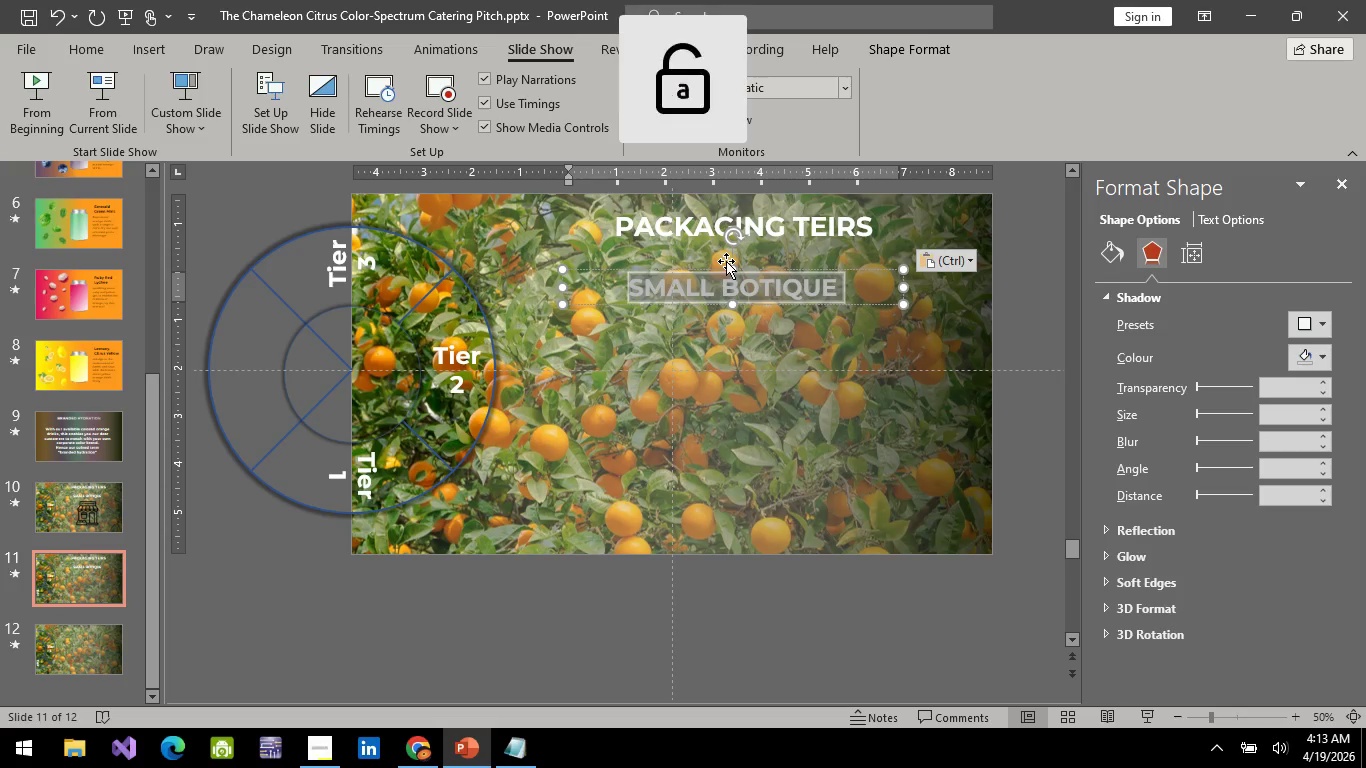 
type(c)
key(Backspace)
type(Co)
key(Backspace)
type(ORPORATE MIXER)
 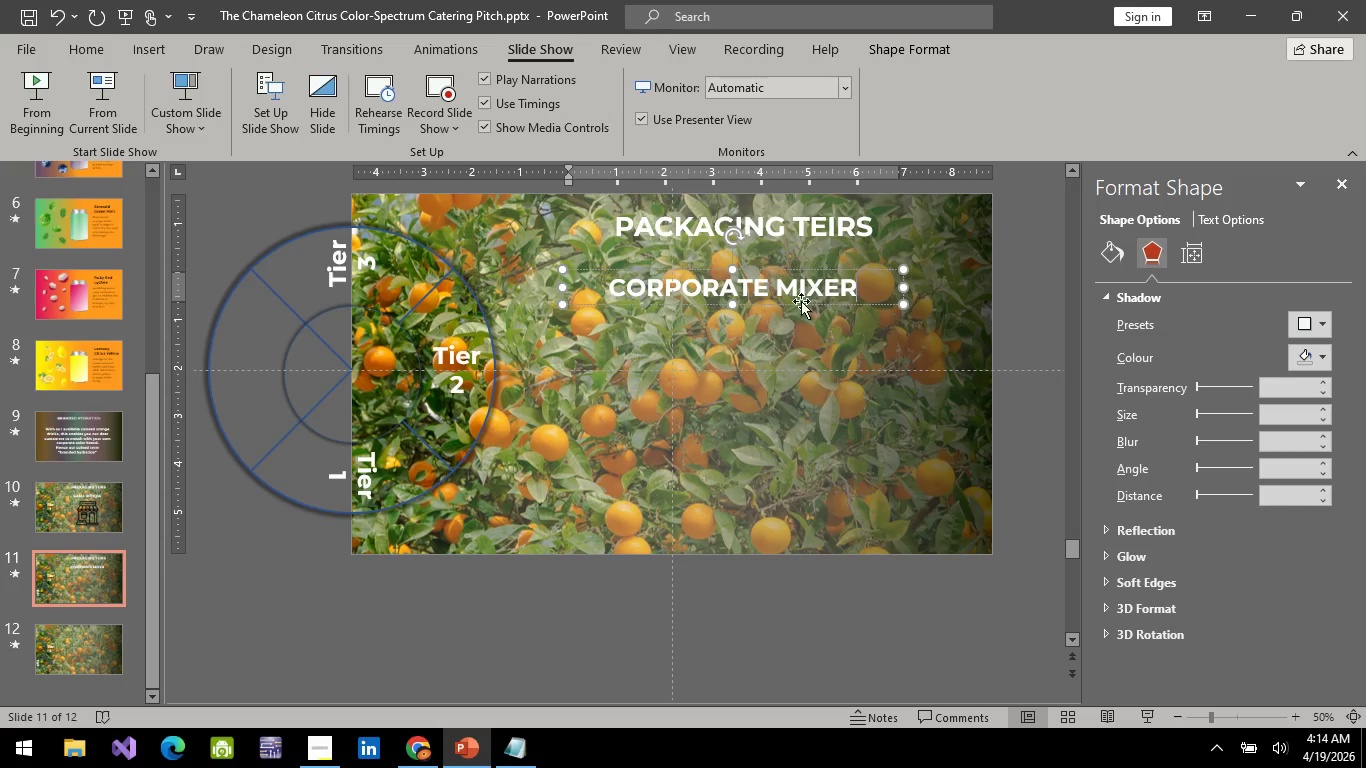 
left_click_drag(start_coordinate=[775, 307], to_coordinate=[786, 305])
 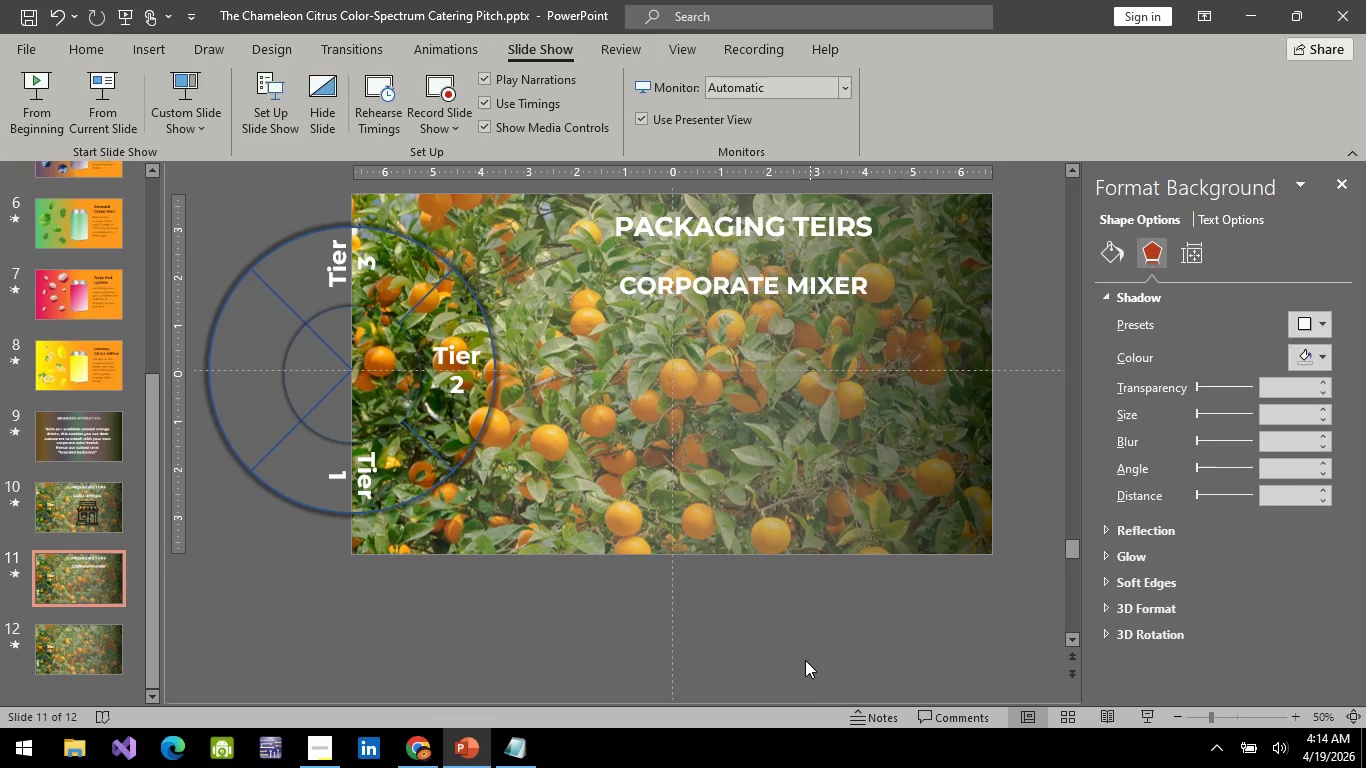 
key(Alt+AltLeft)
 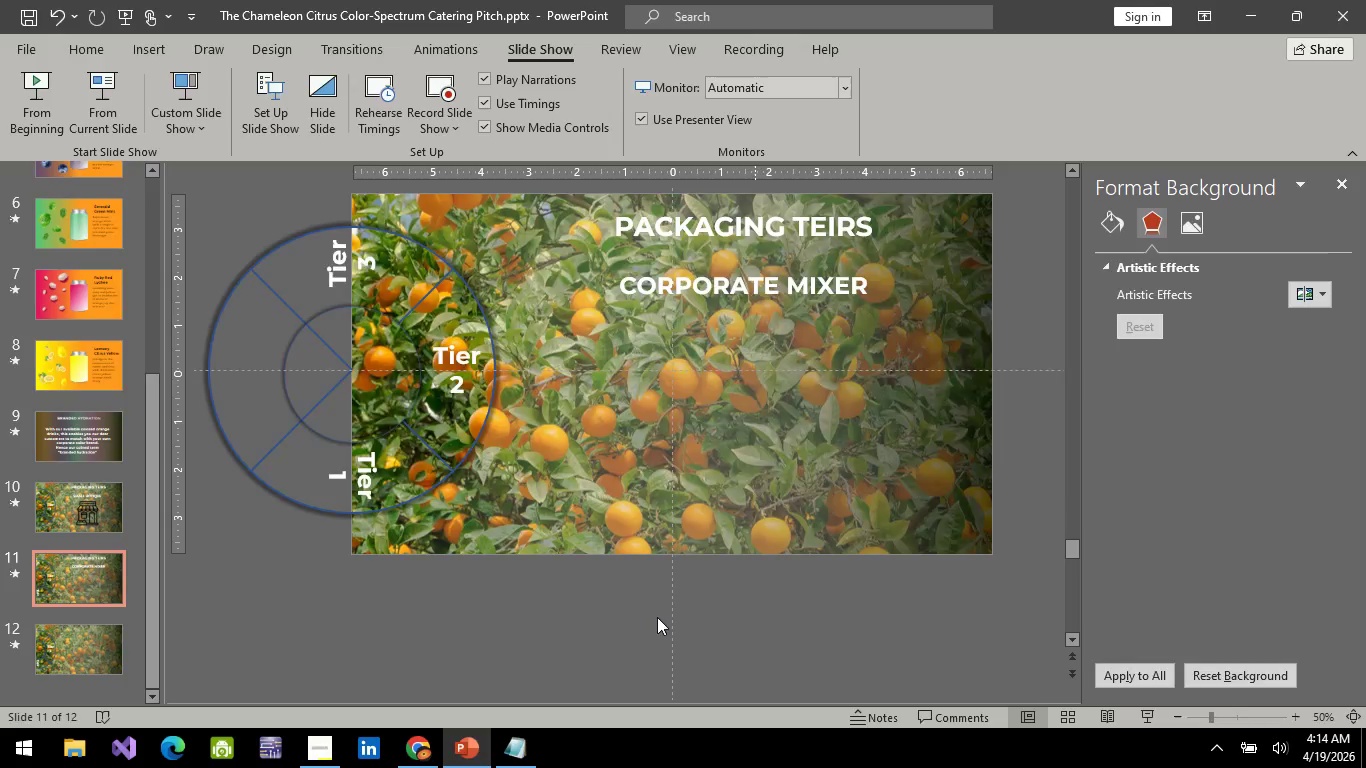 
key(Alt+Tab)
 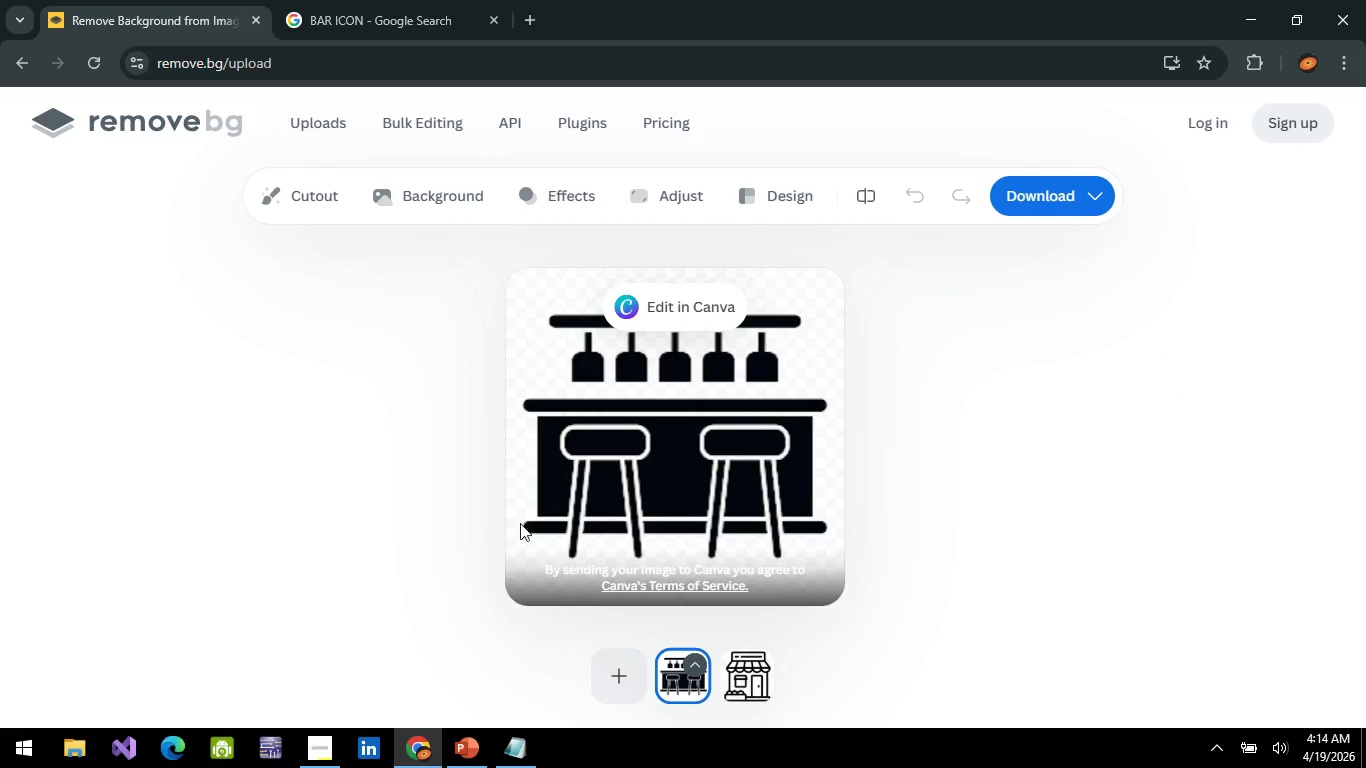 
right_click([546, 504])
 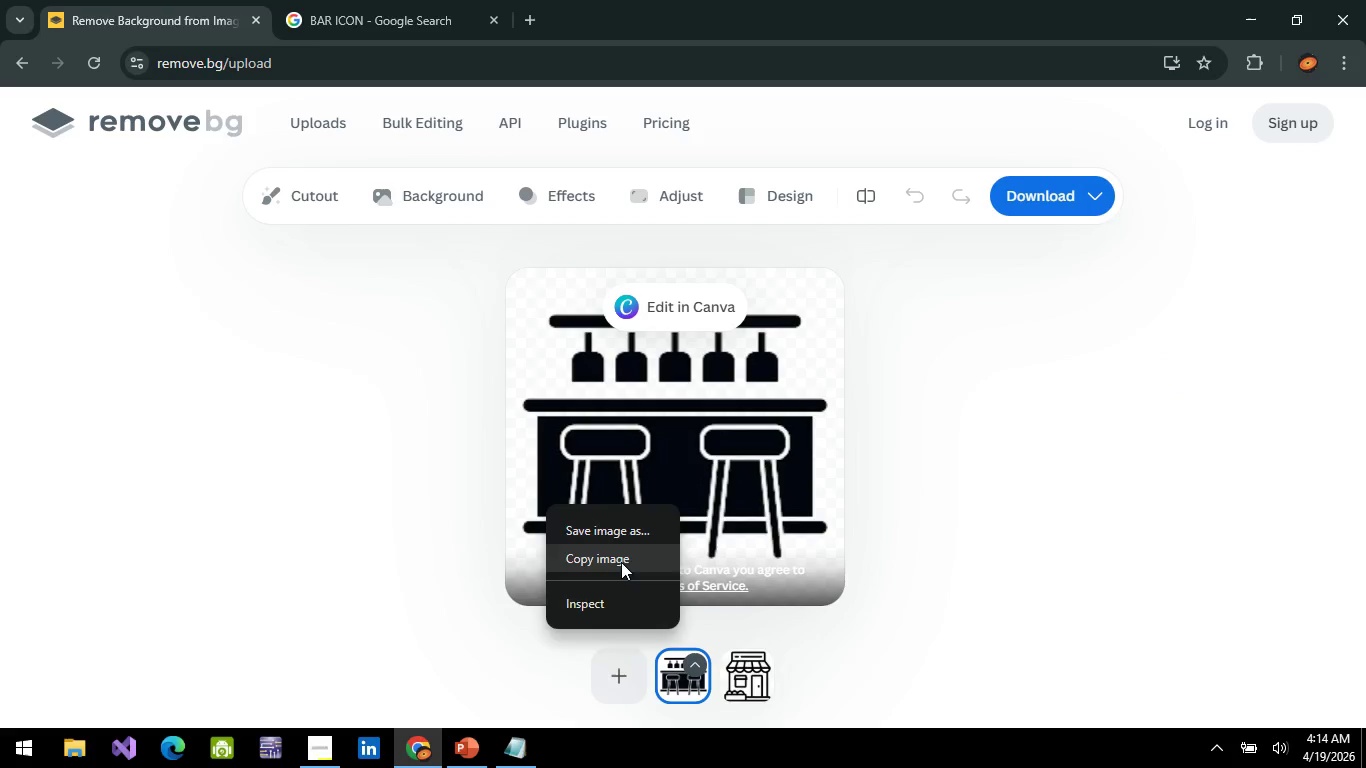 
left_click([621, 560])
 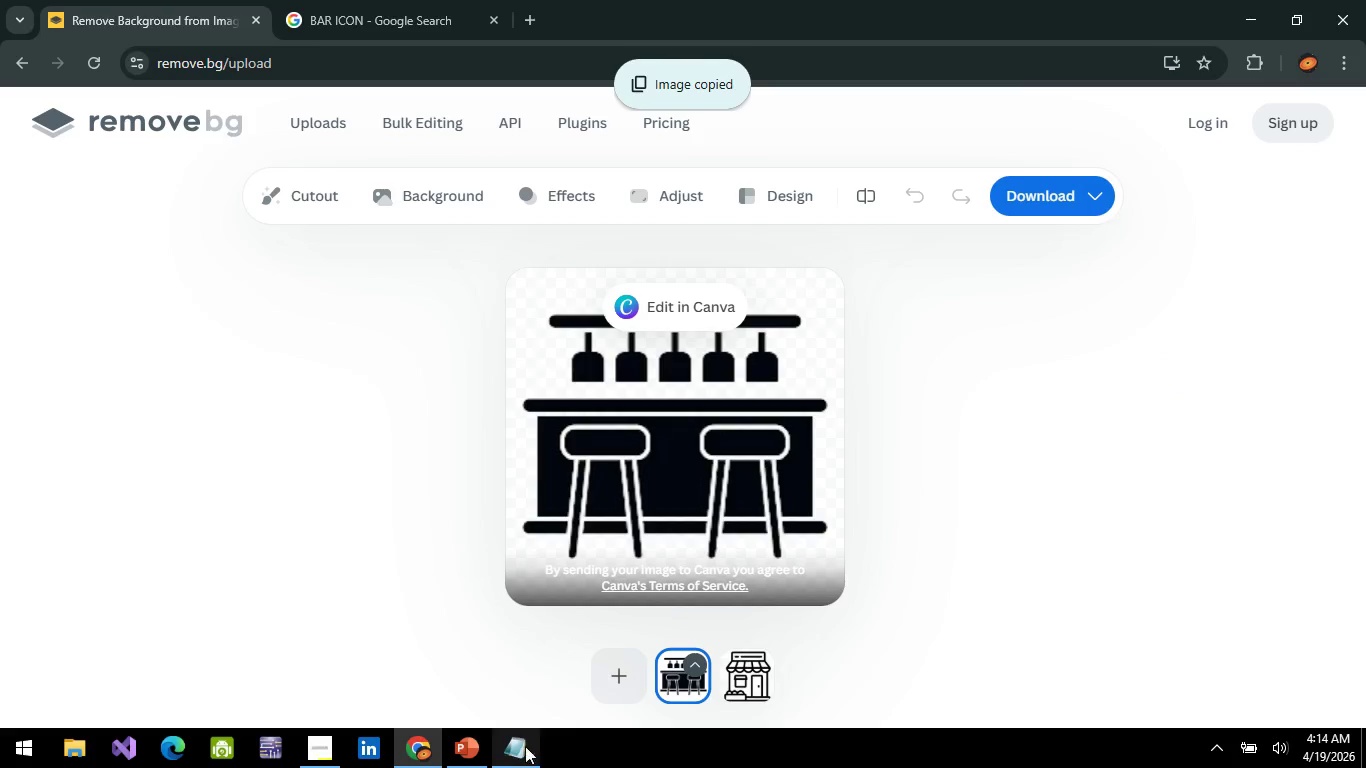 
left_click([531, 741])
 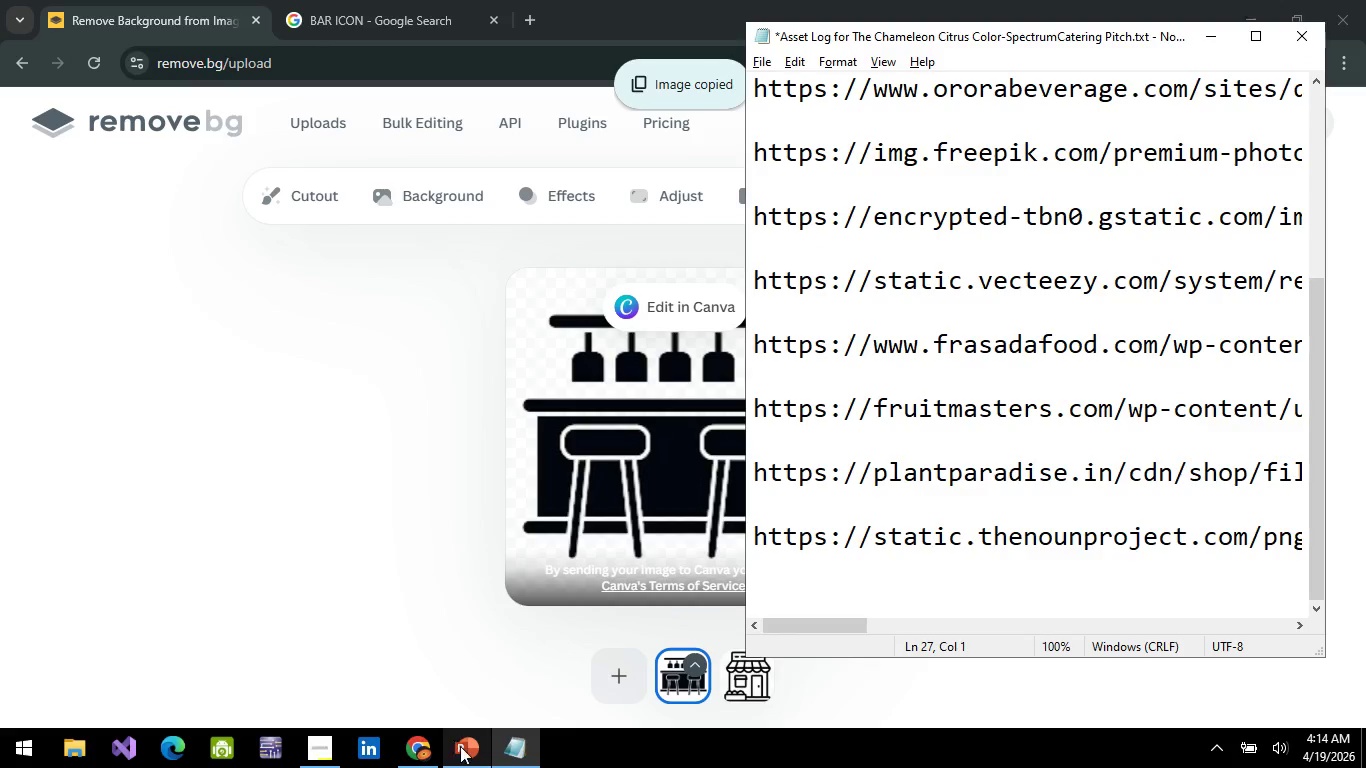 
left_click([467, 756])
 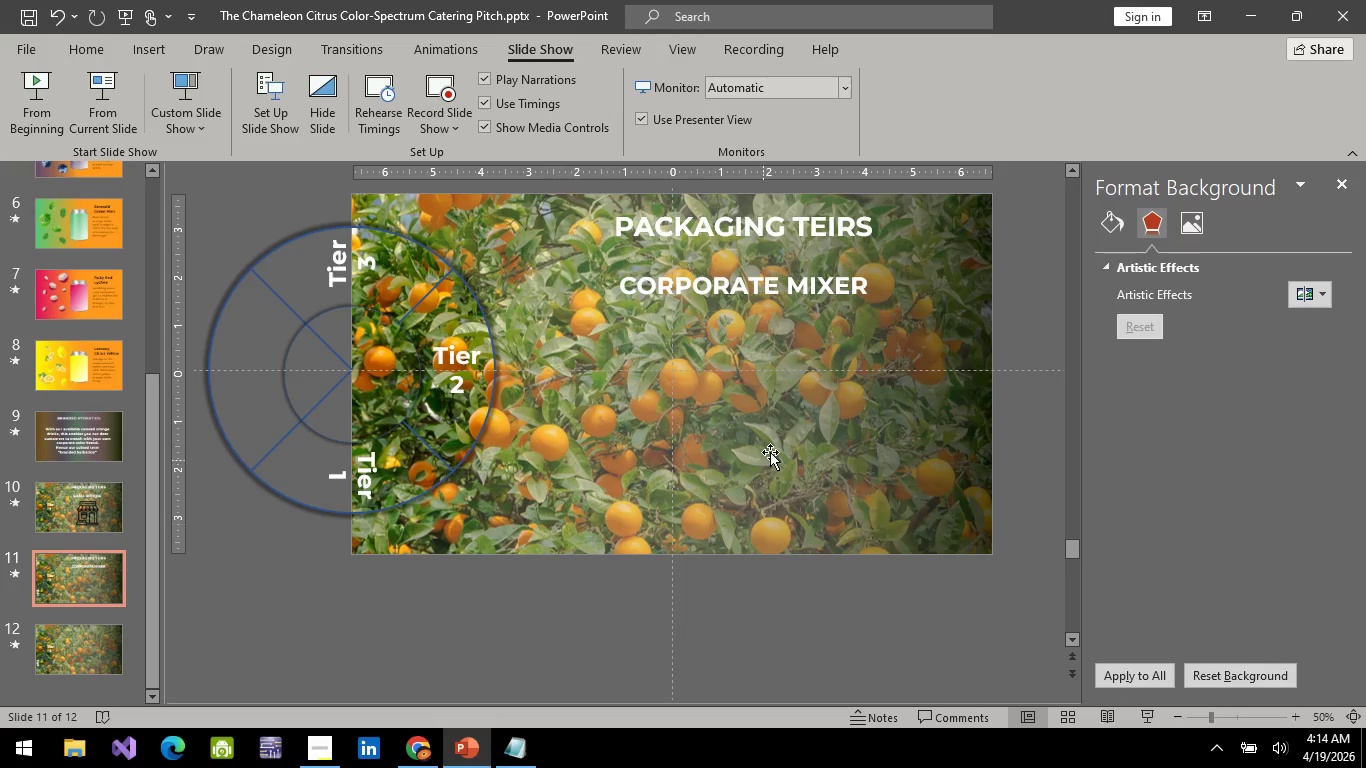 
key(Control+V)
 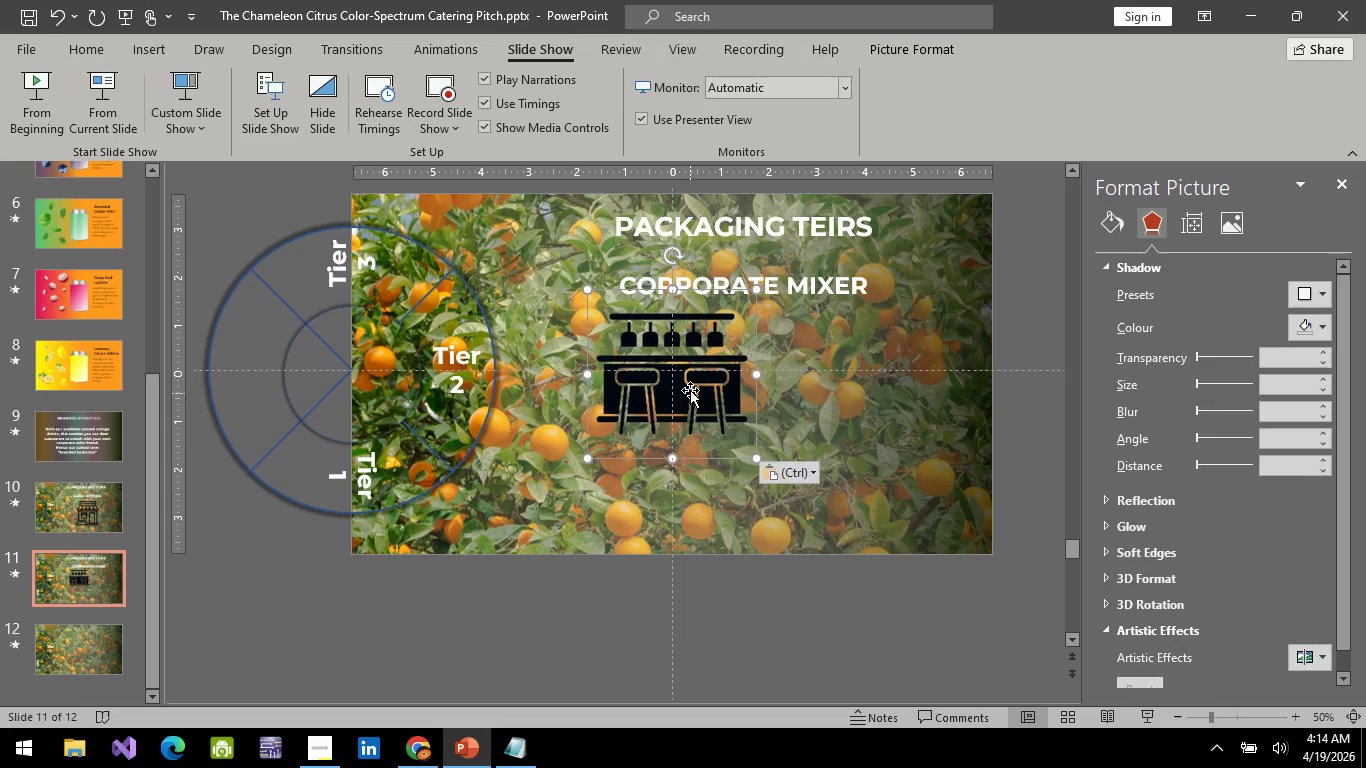 
left_click_drag(start_coordinate=[690, 387], to_coordinate=[740, 415])
 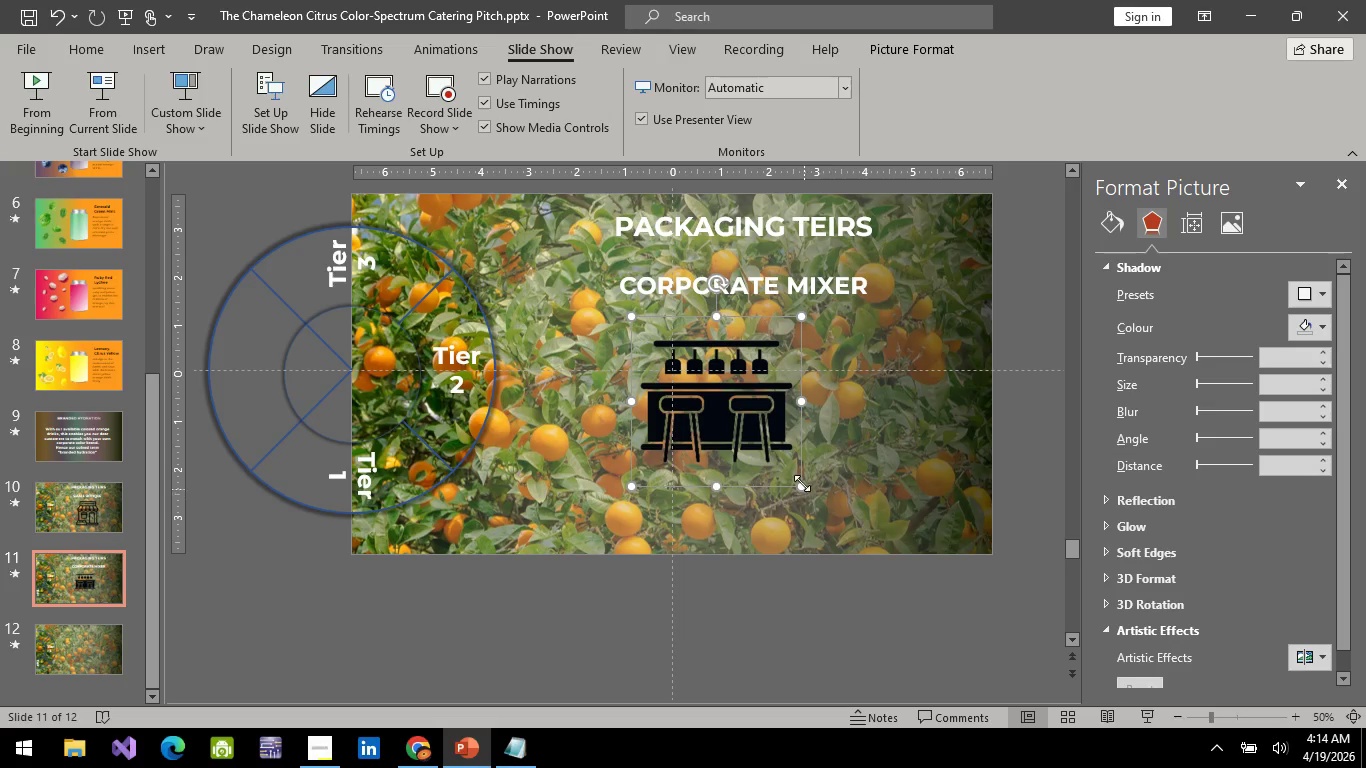 
left_click_drag(start_coordinate=[802, 483], to_coordinate=[867, 535])
 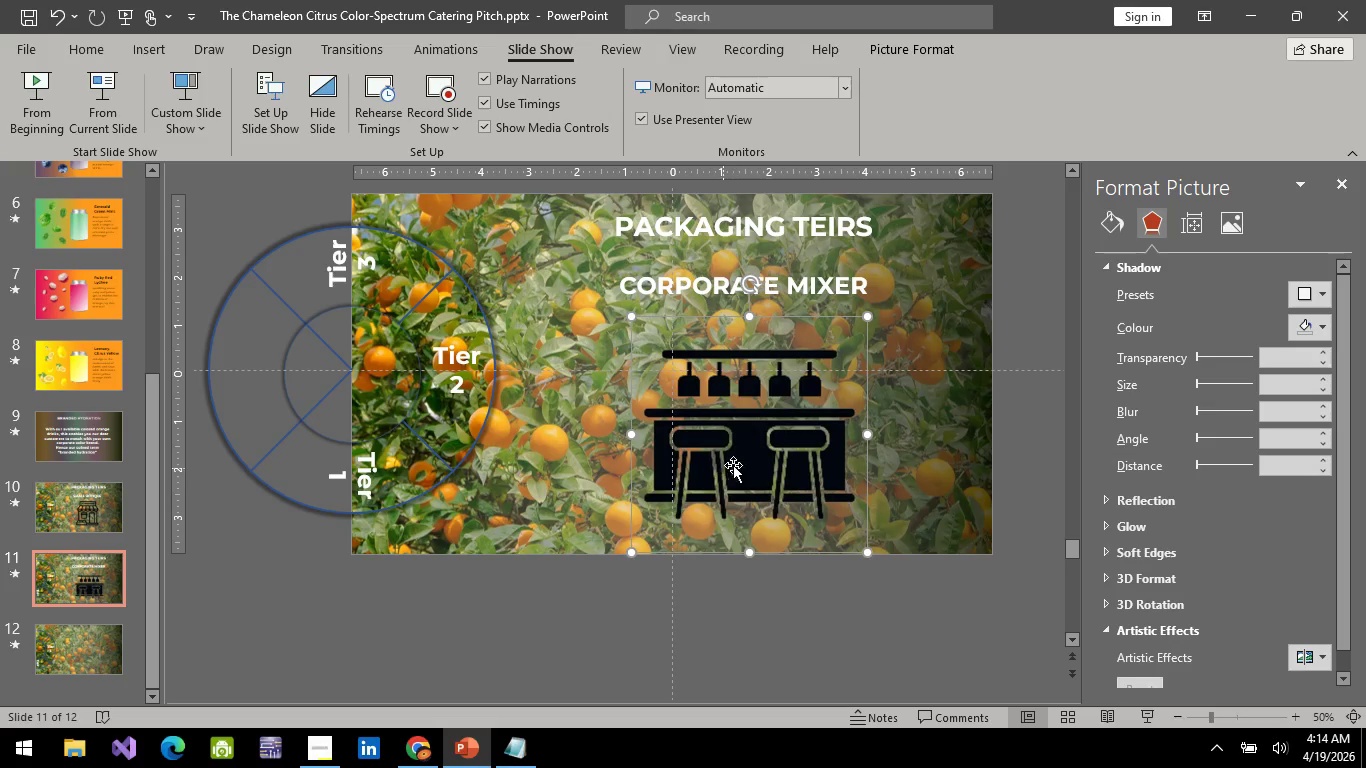 
left_click_drag(start_coordinate=[742, 465], to_coordinate=[729, 453])
 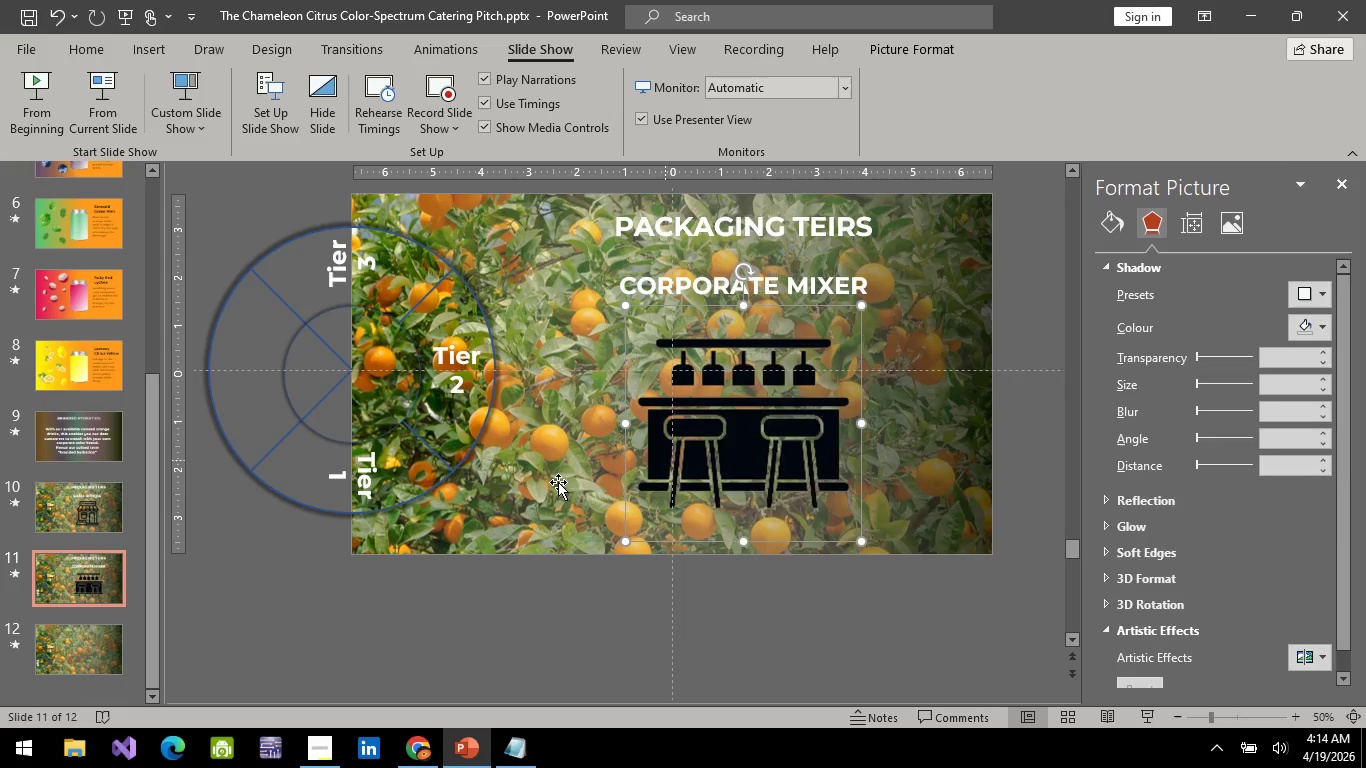 
key(Alt+AltLeft)
 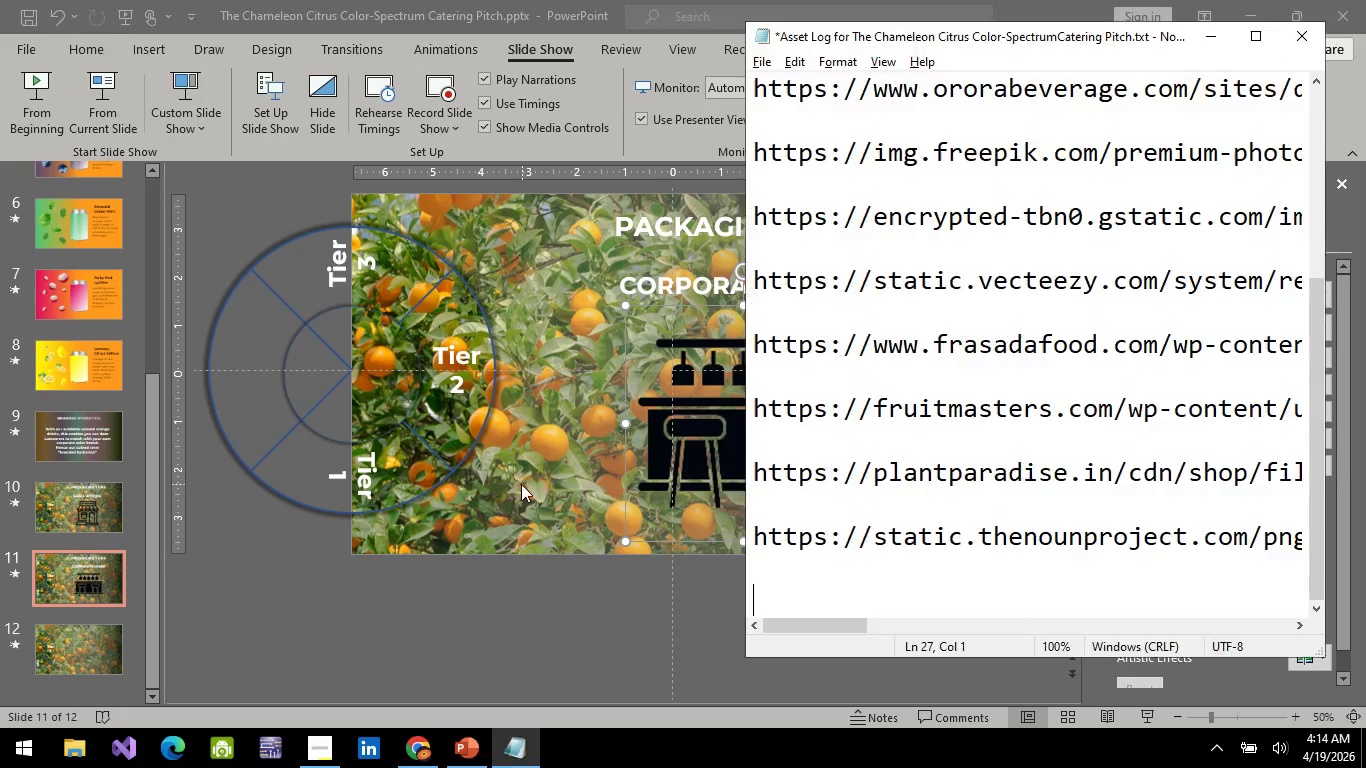 
key(Alt+Tab)
 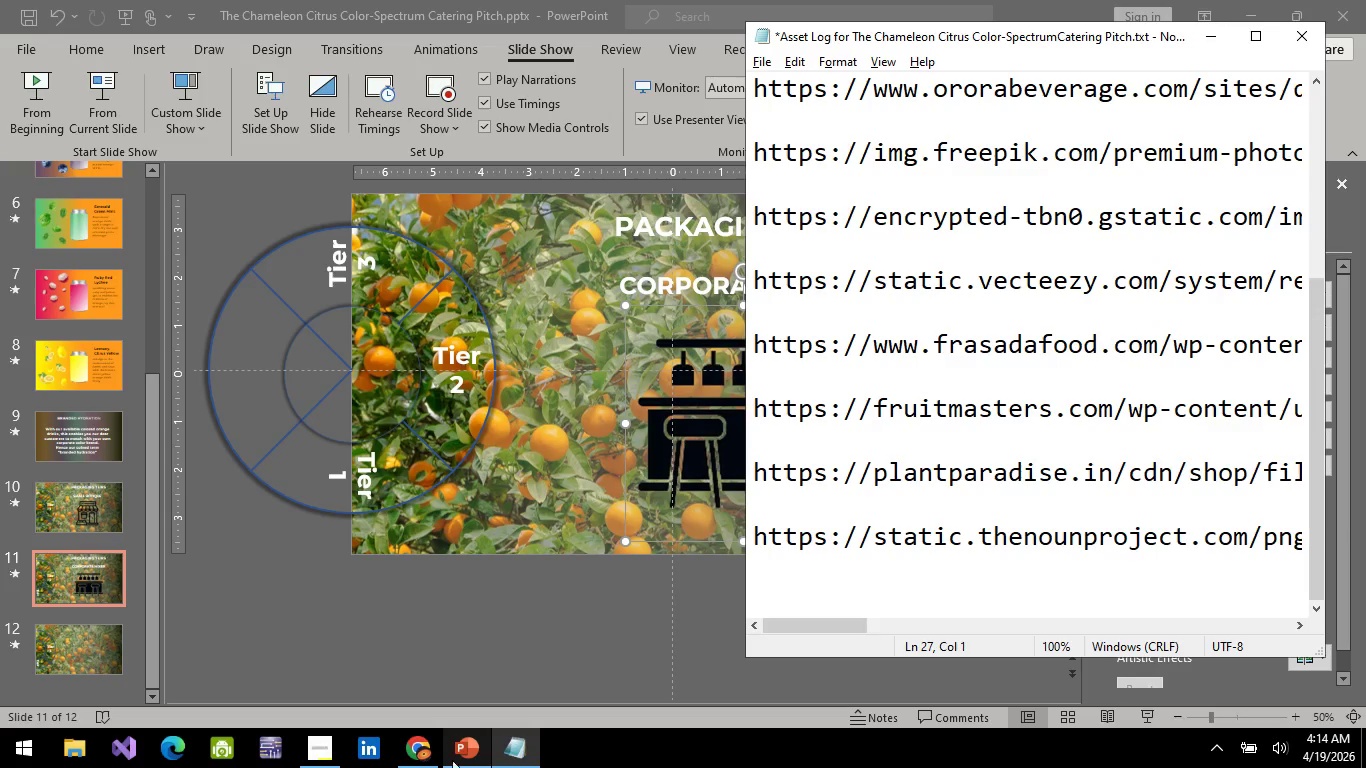 
left_click([474, 747])
 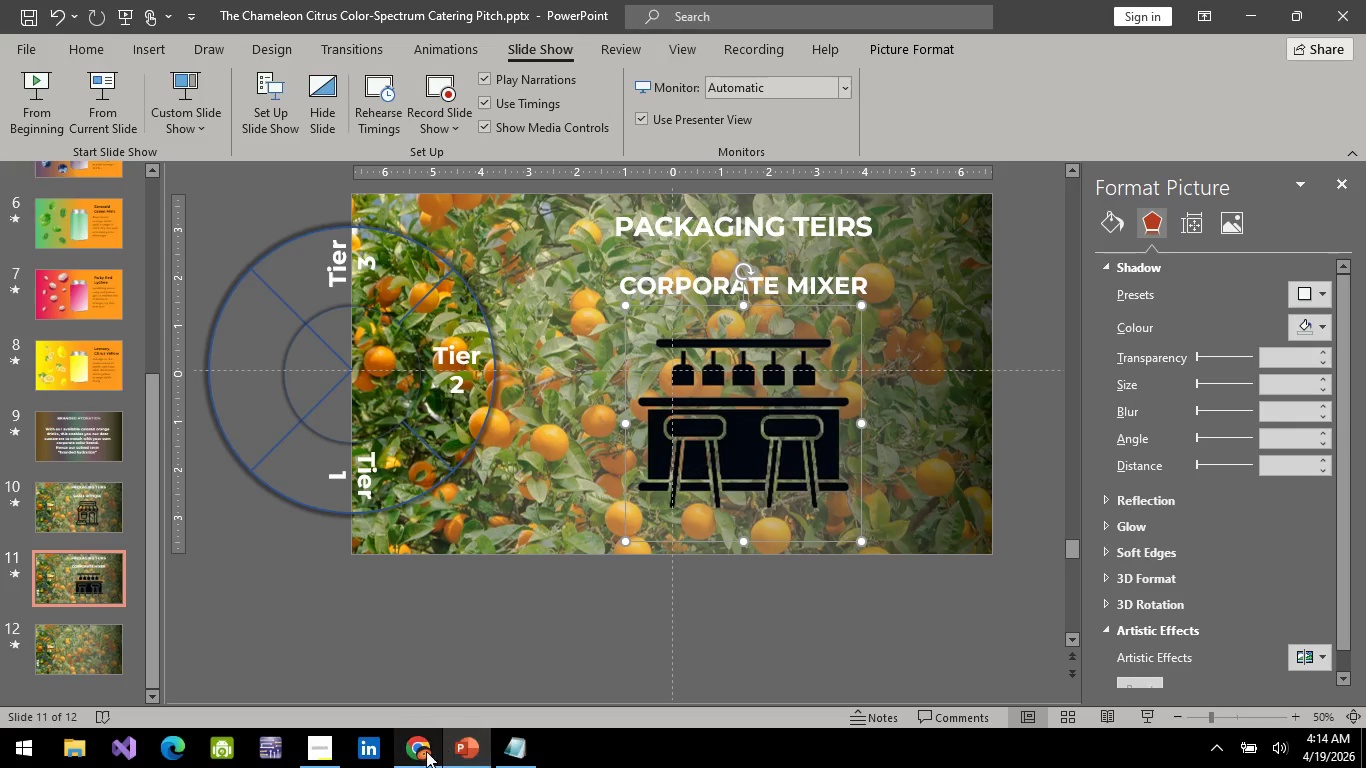 
left_click([421, 751])
 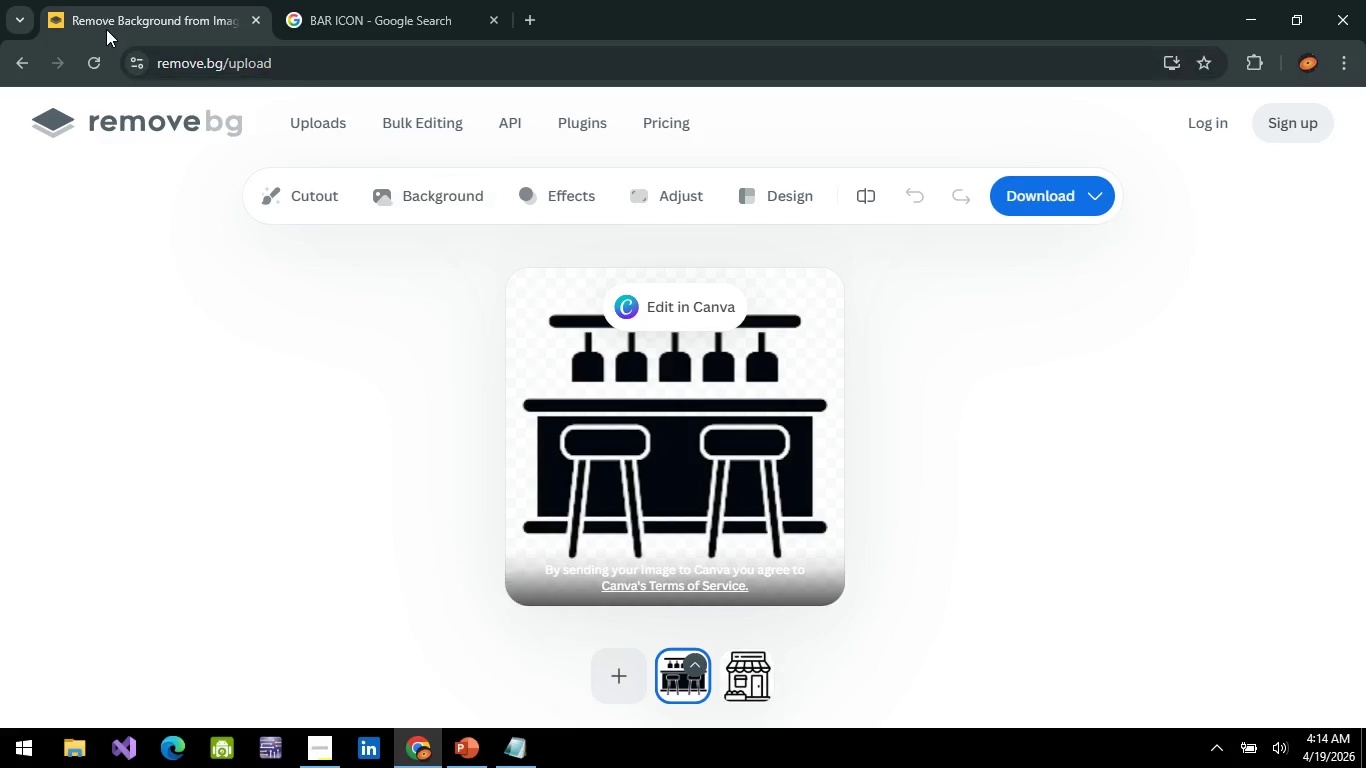 
left_click([352, 12])
 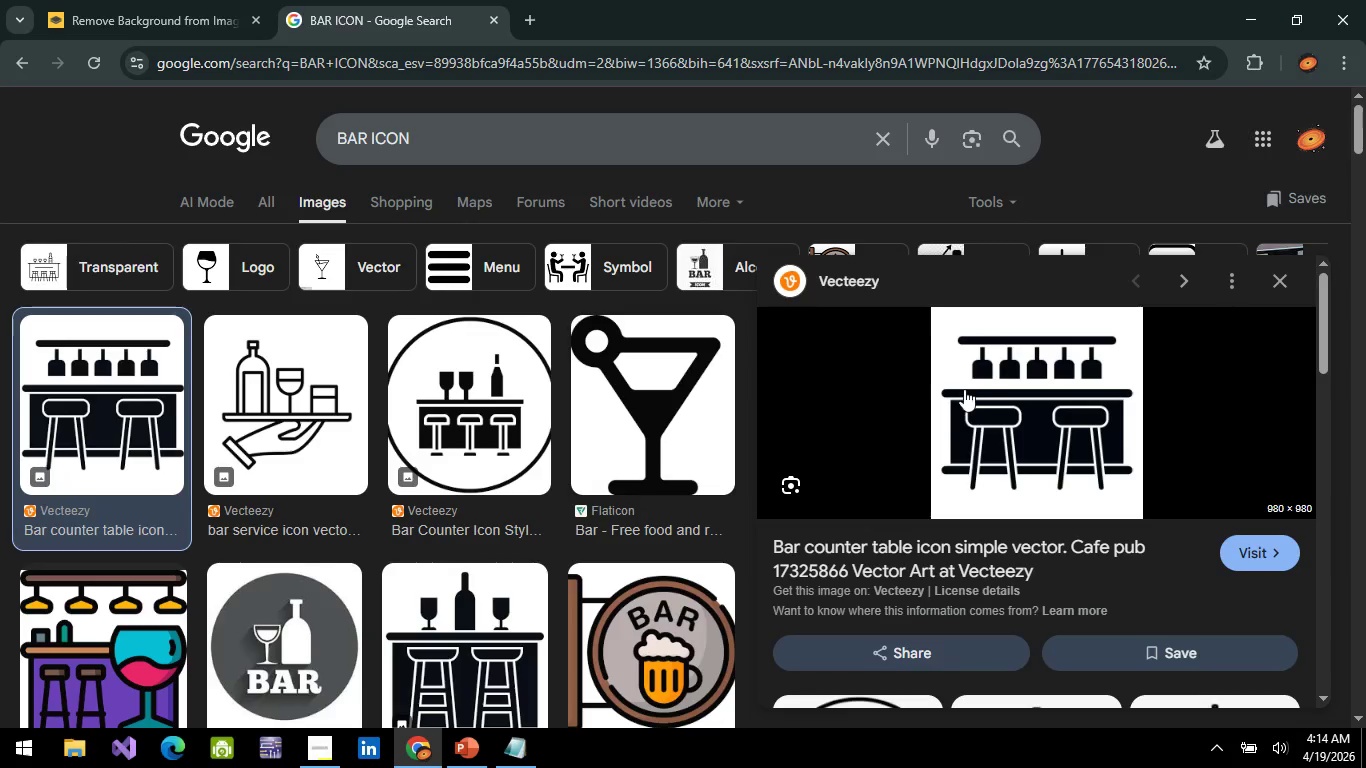 
right_click([1025, 392])
 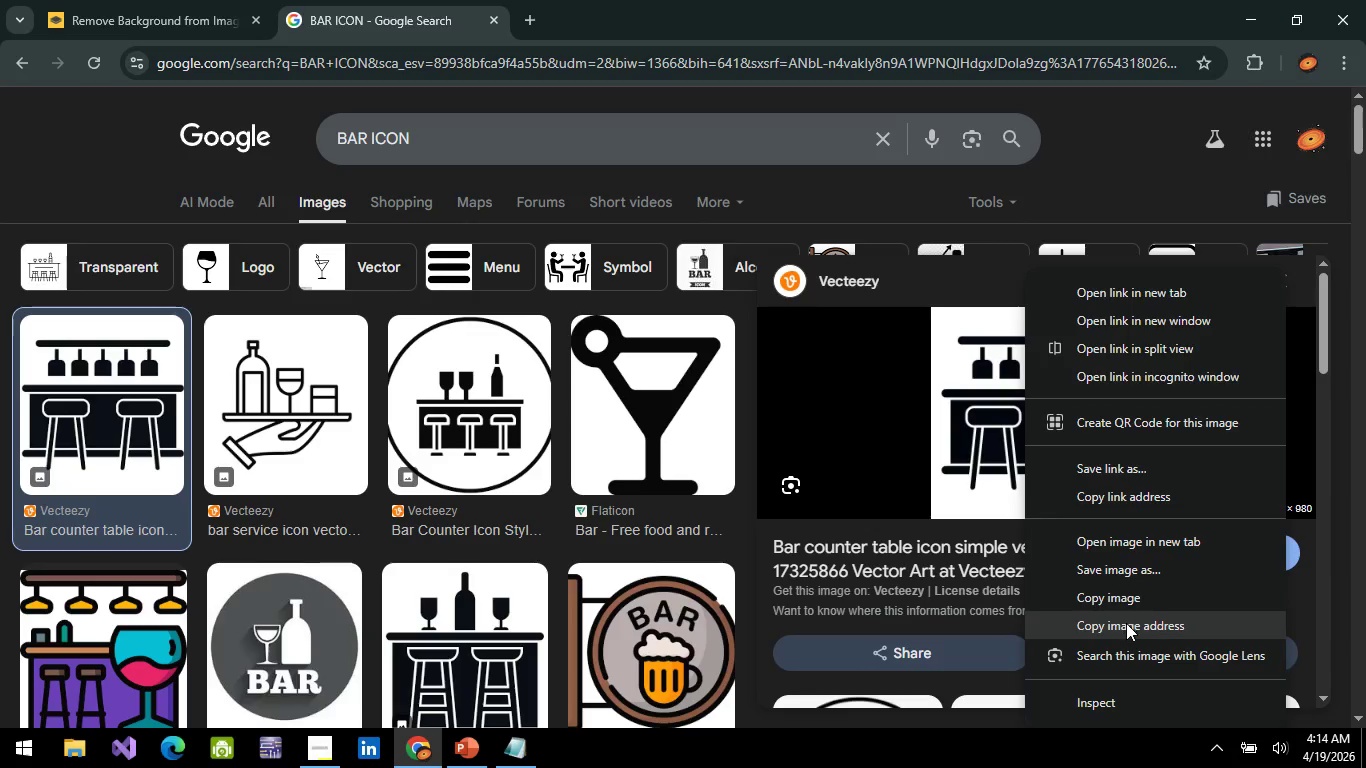 
left_click([1126, 623])
 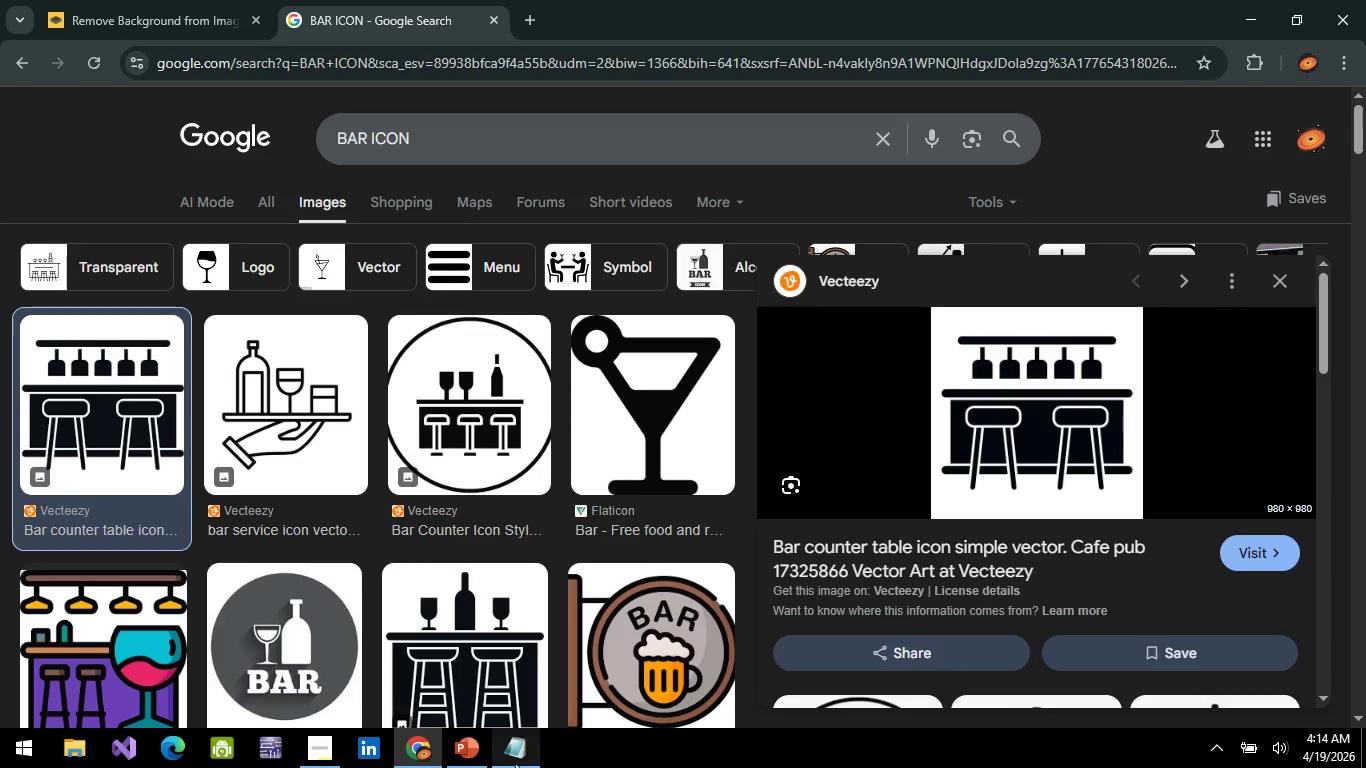 
left_click([510, 763])
 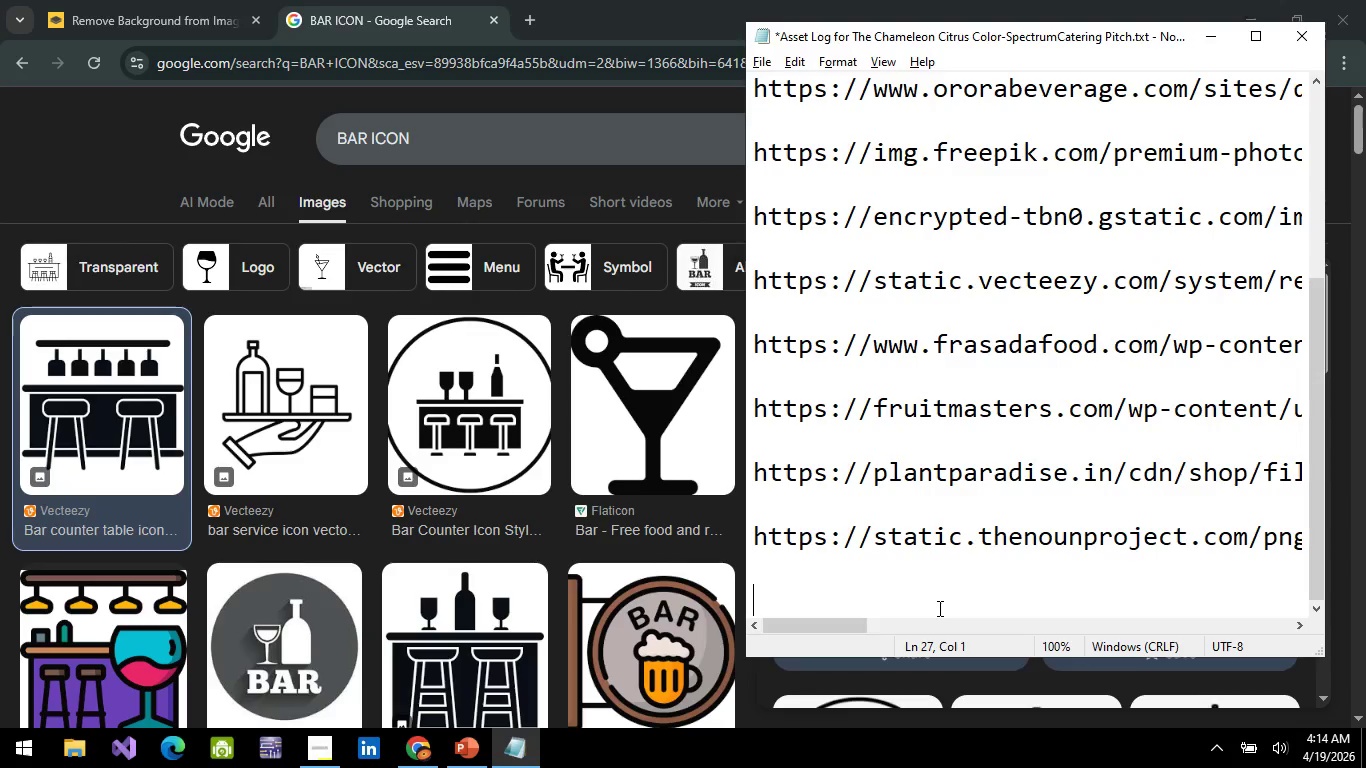 
key(ArrowRight)
 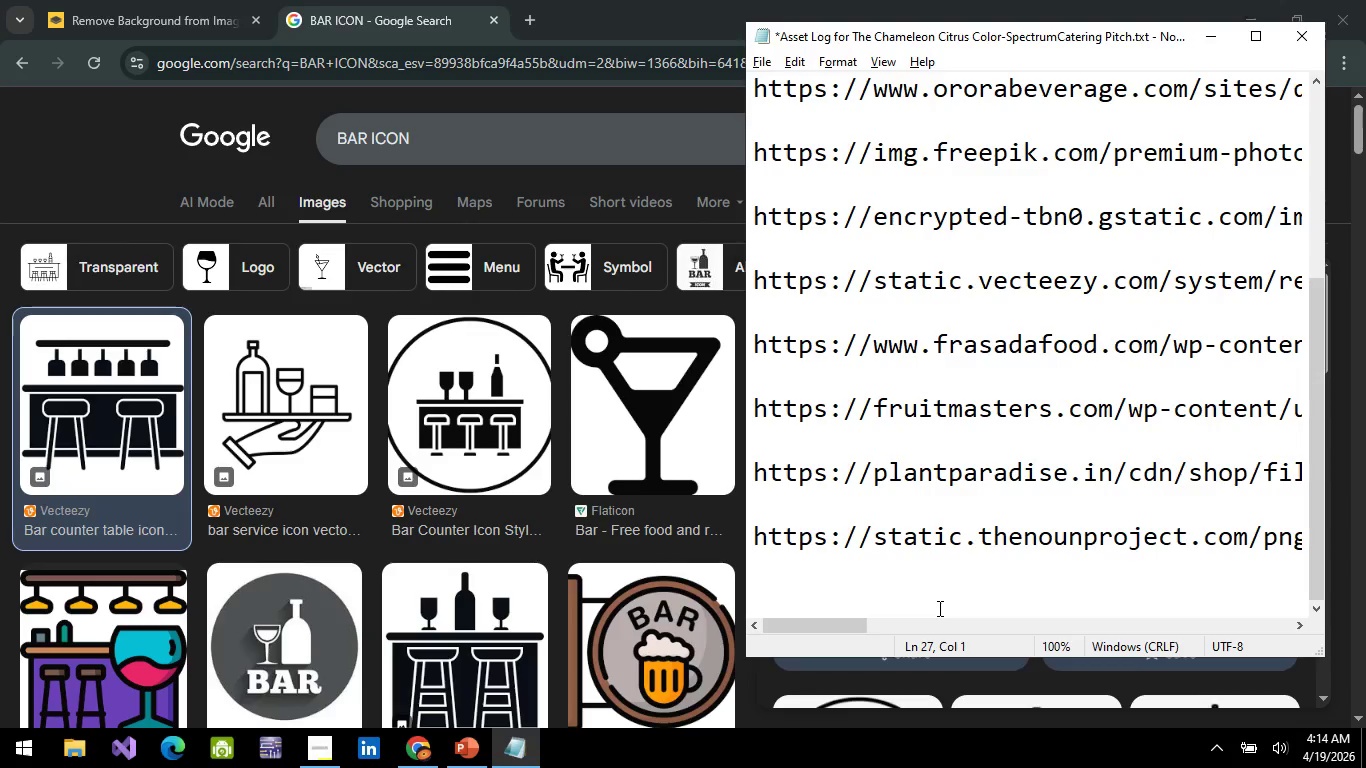 
key(End)
 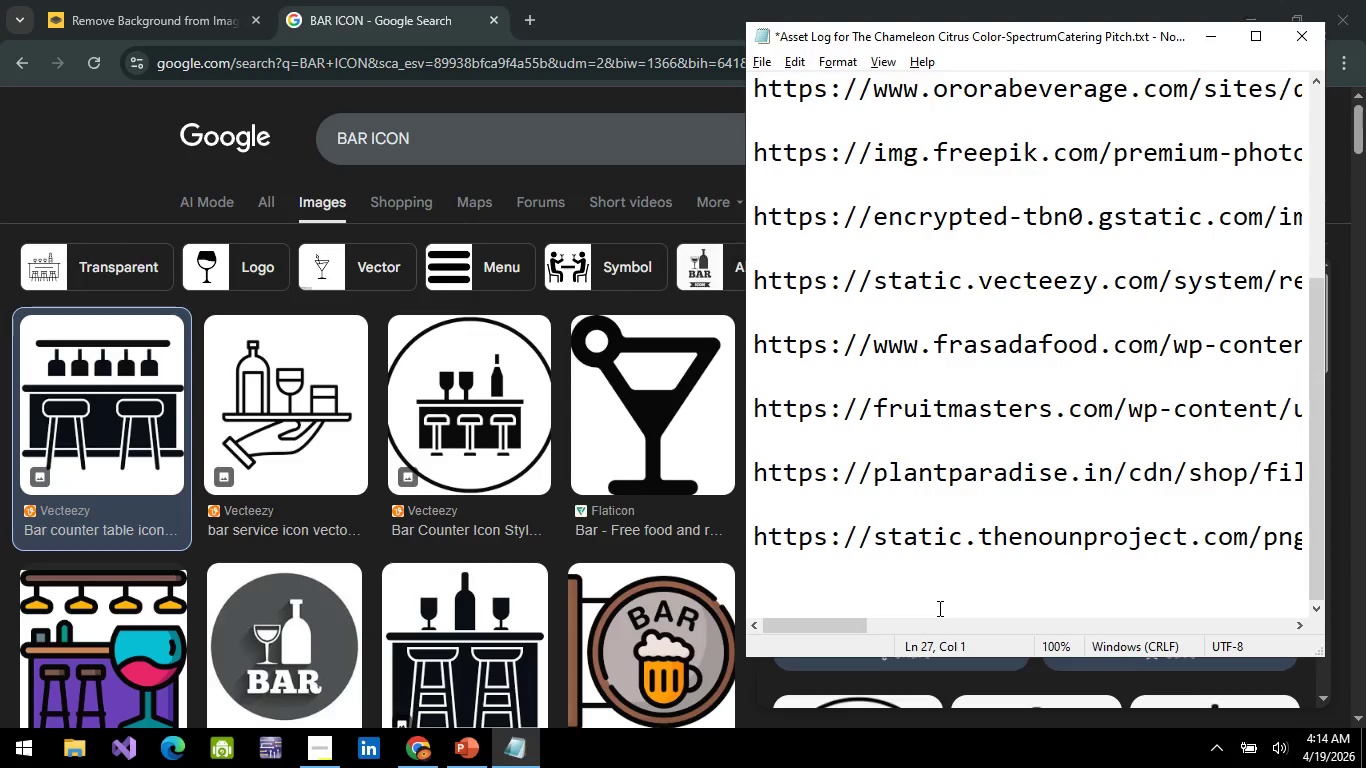 
key(Shift+Enter)
 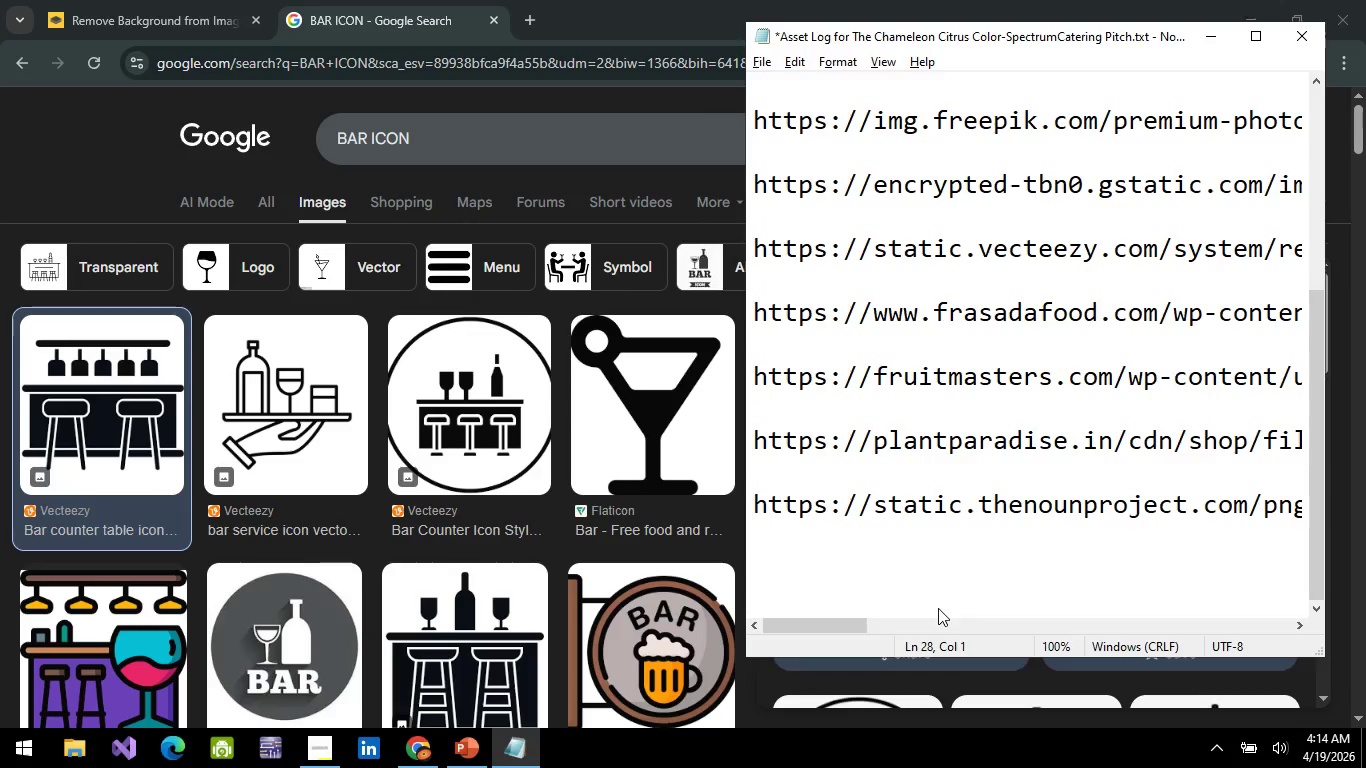 
key(Backspace)
 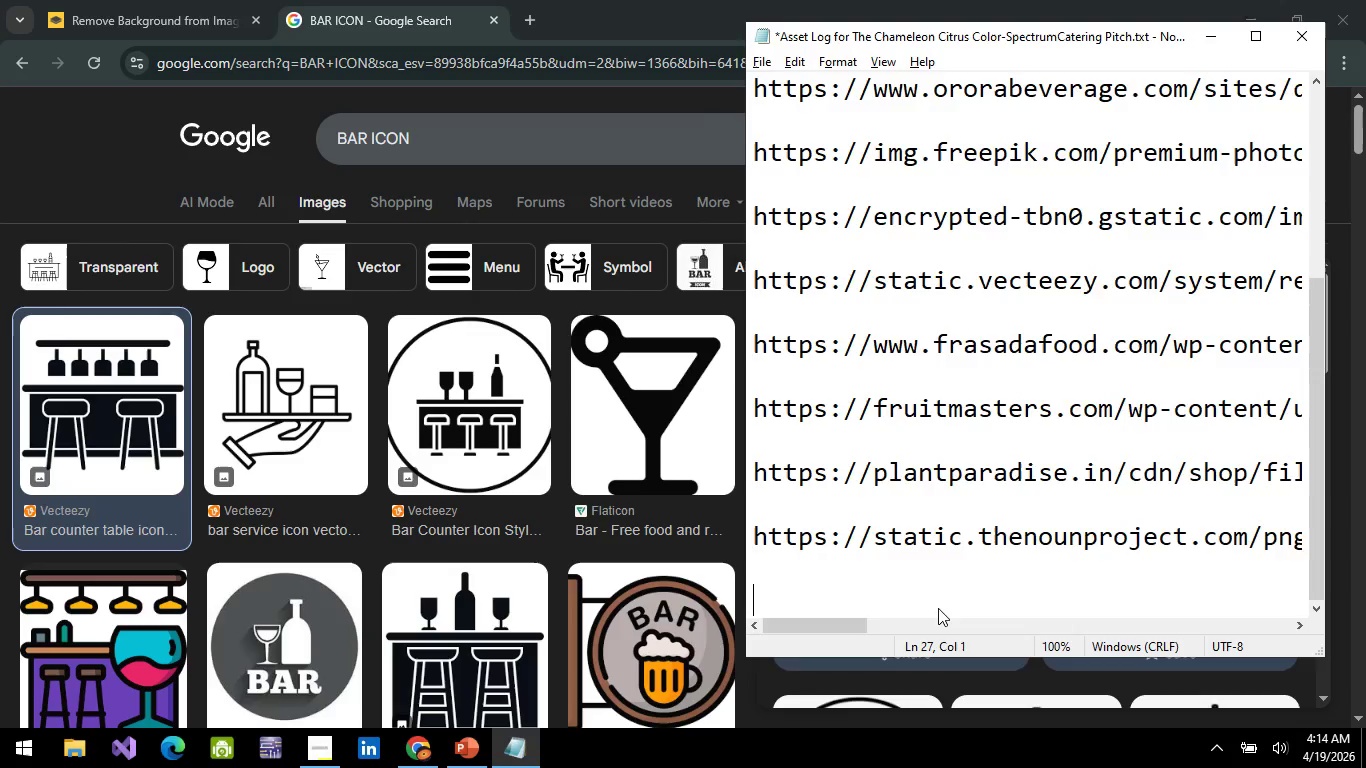 
key(Control+ControlLeft)
 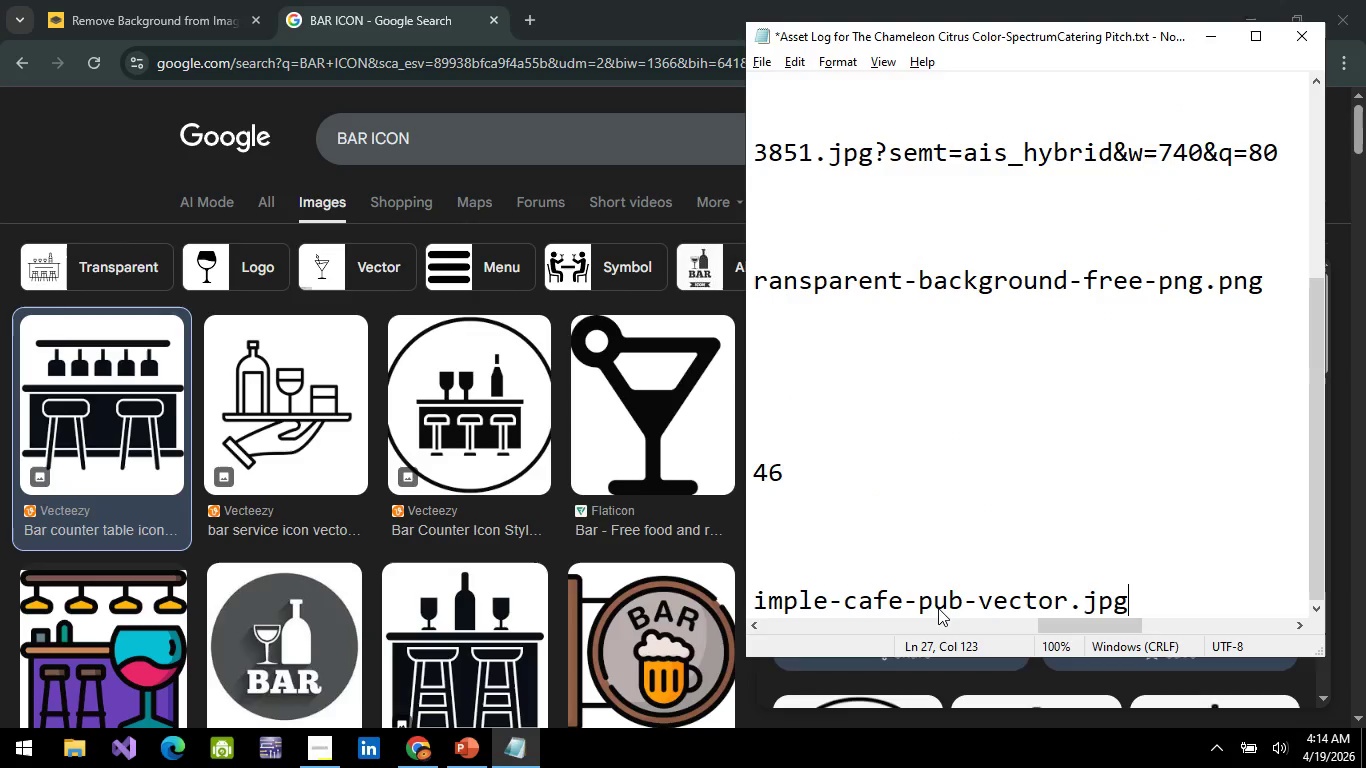 
key(Control+V)
 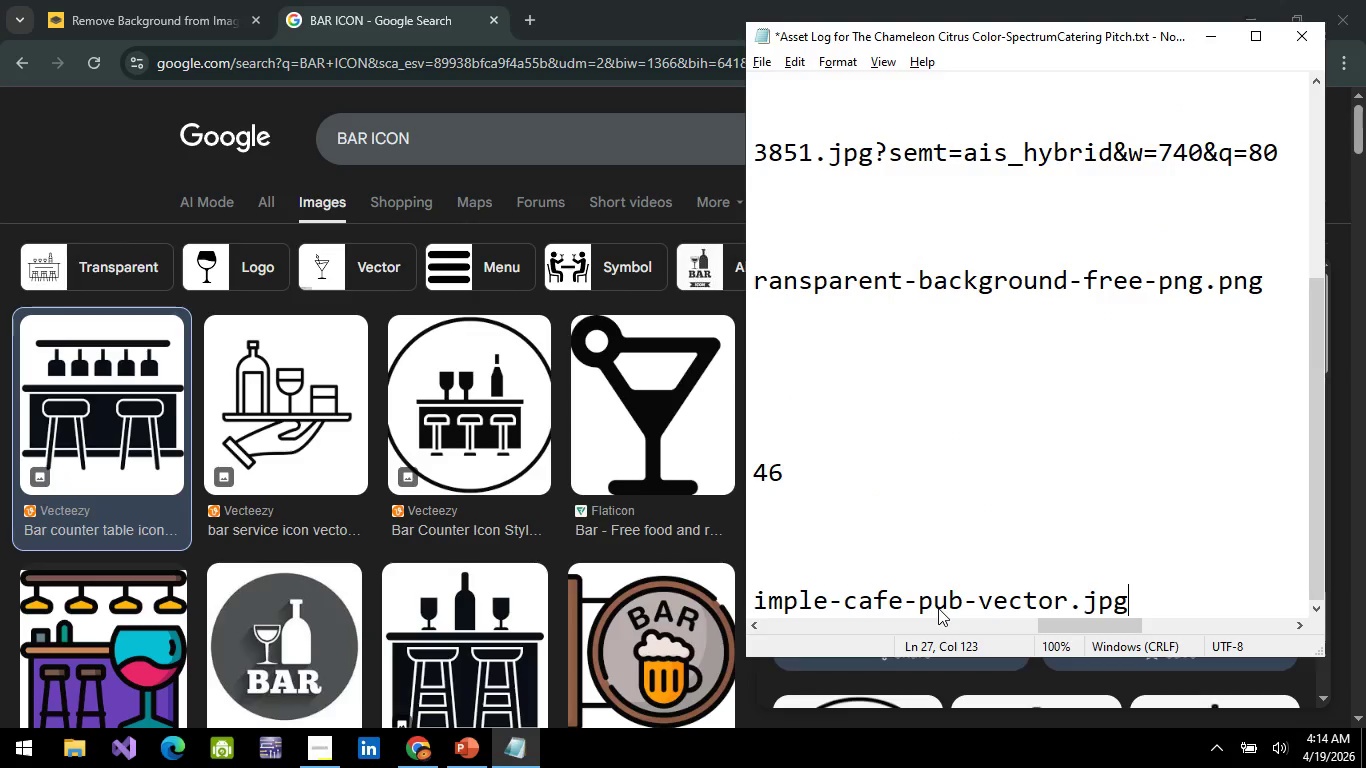 
key(Shift+ShiftRight)
 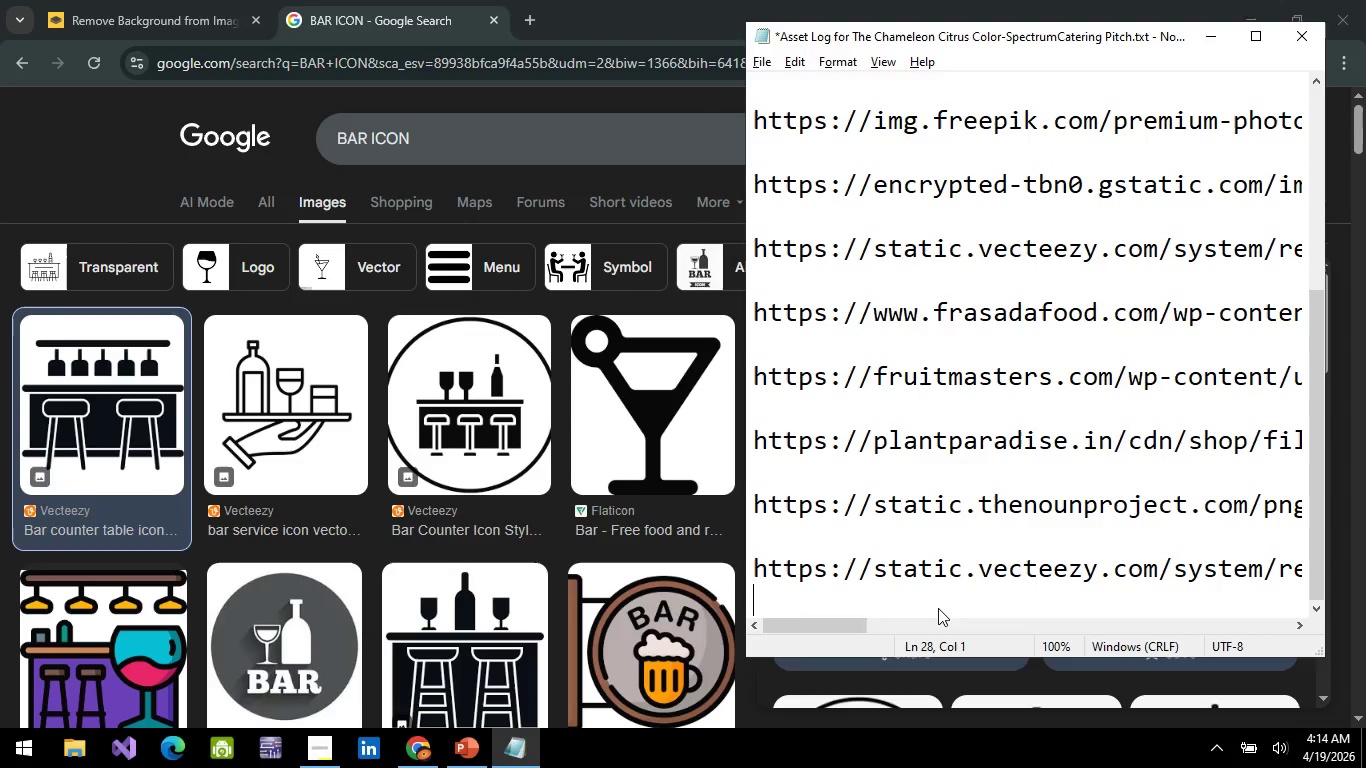 
key(Shift+Enter)
 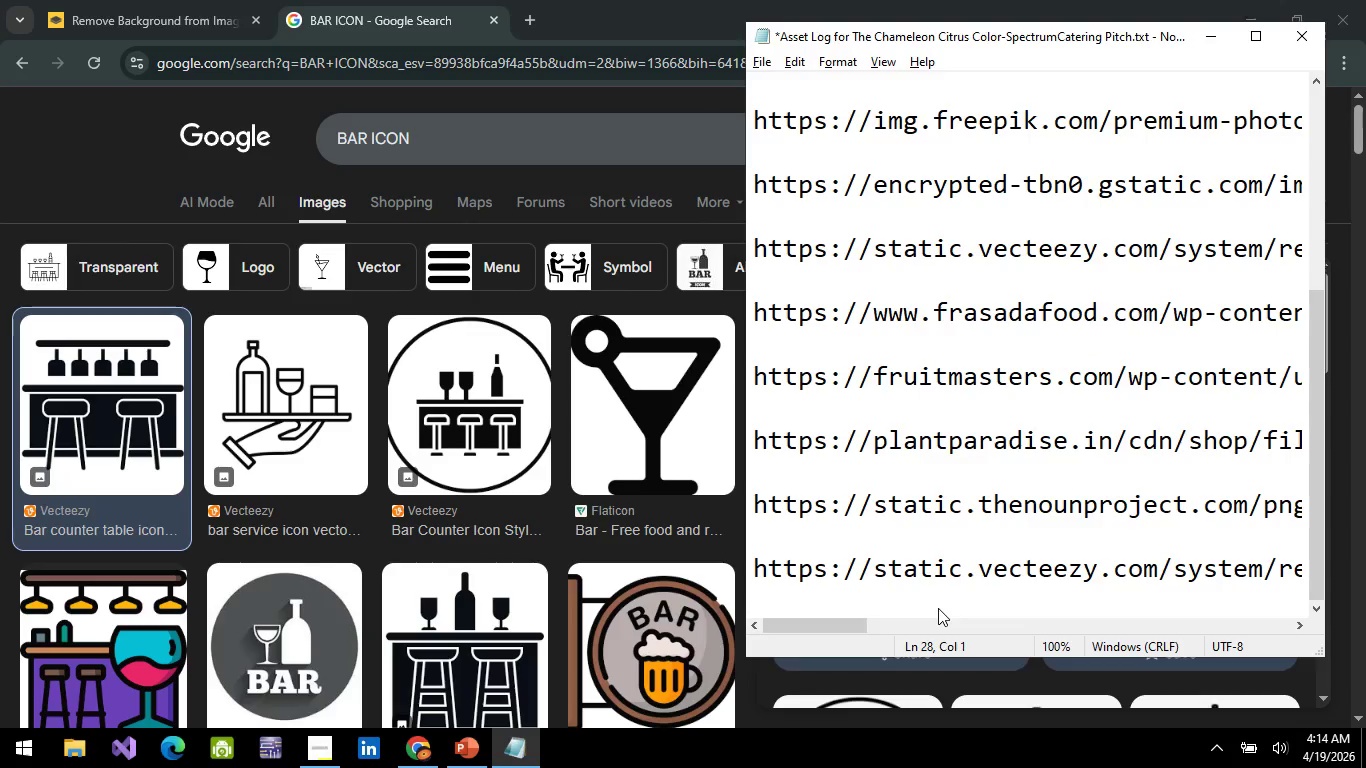 
key(Alt+AltLeft)
 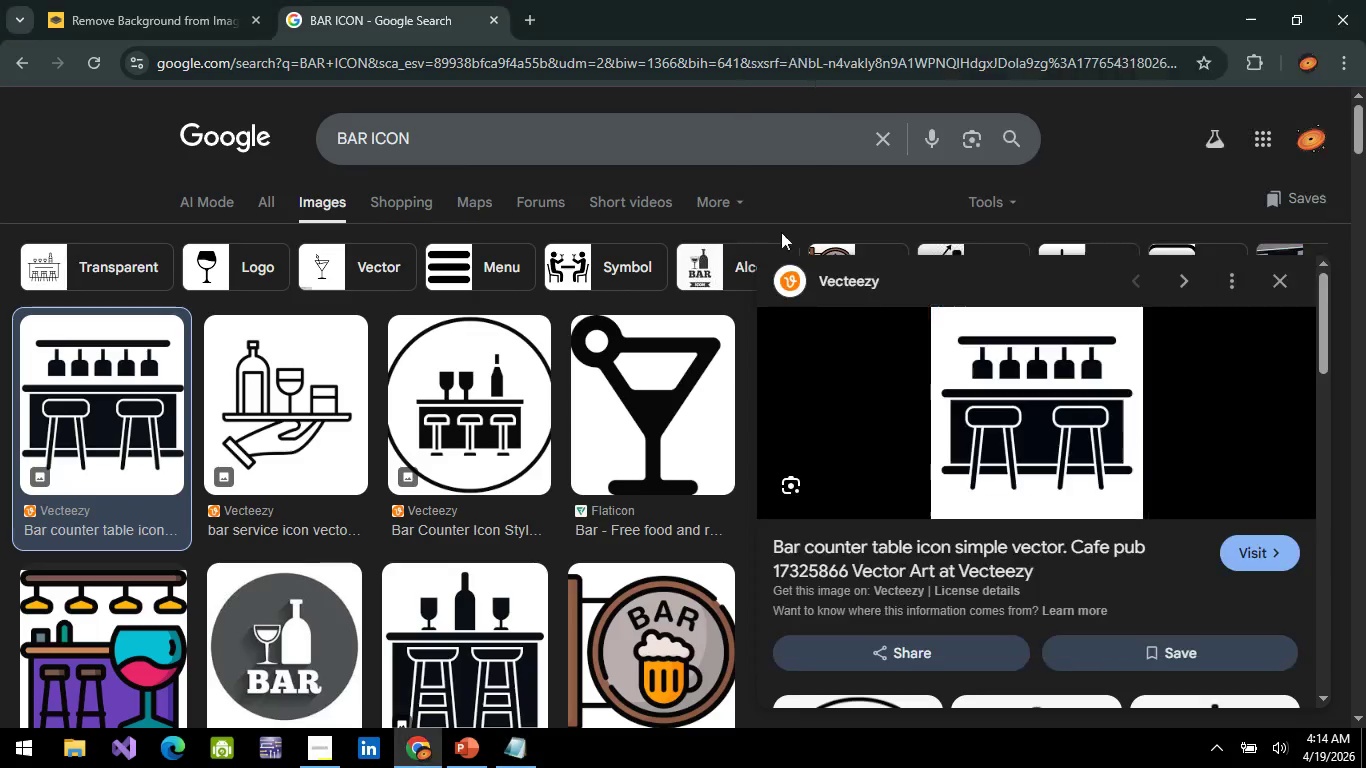 
key(Alt+Tab)
 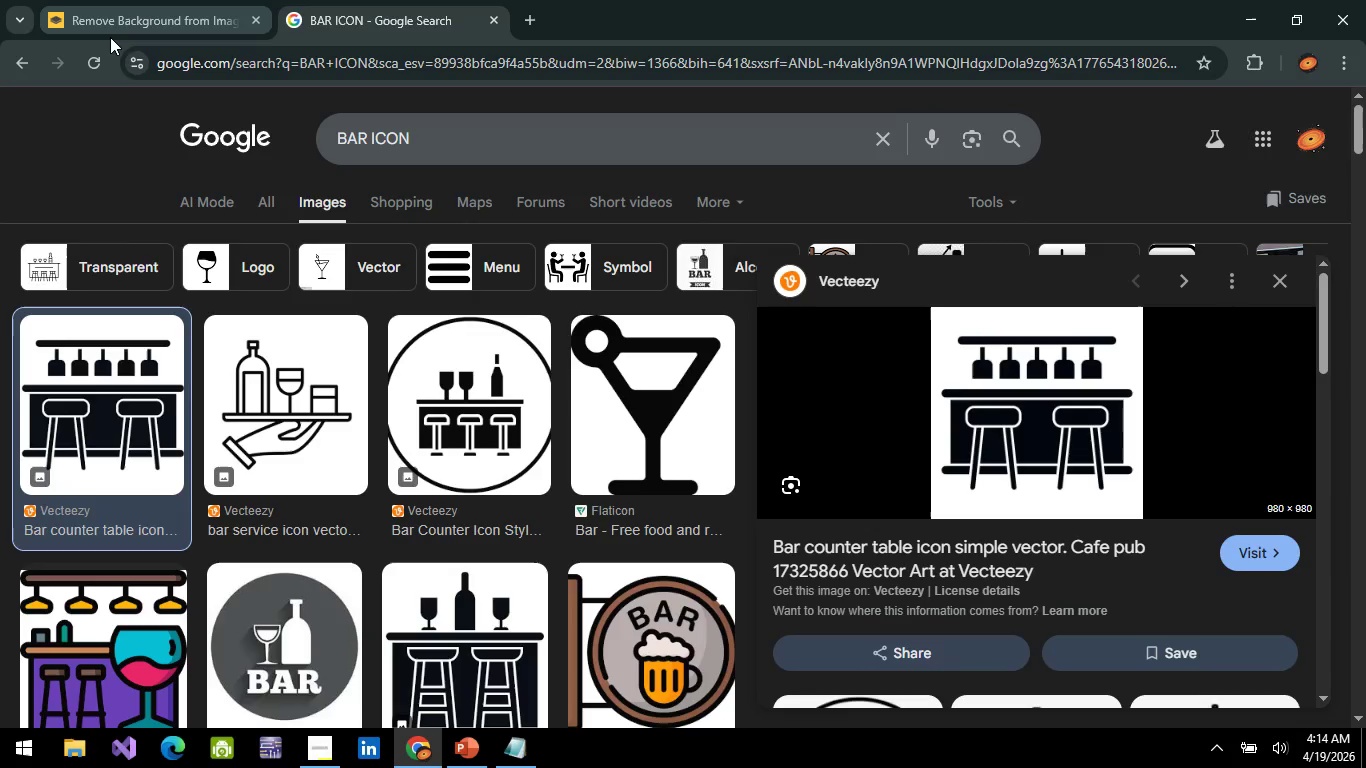 
key(Alt+AltLeft)
 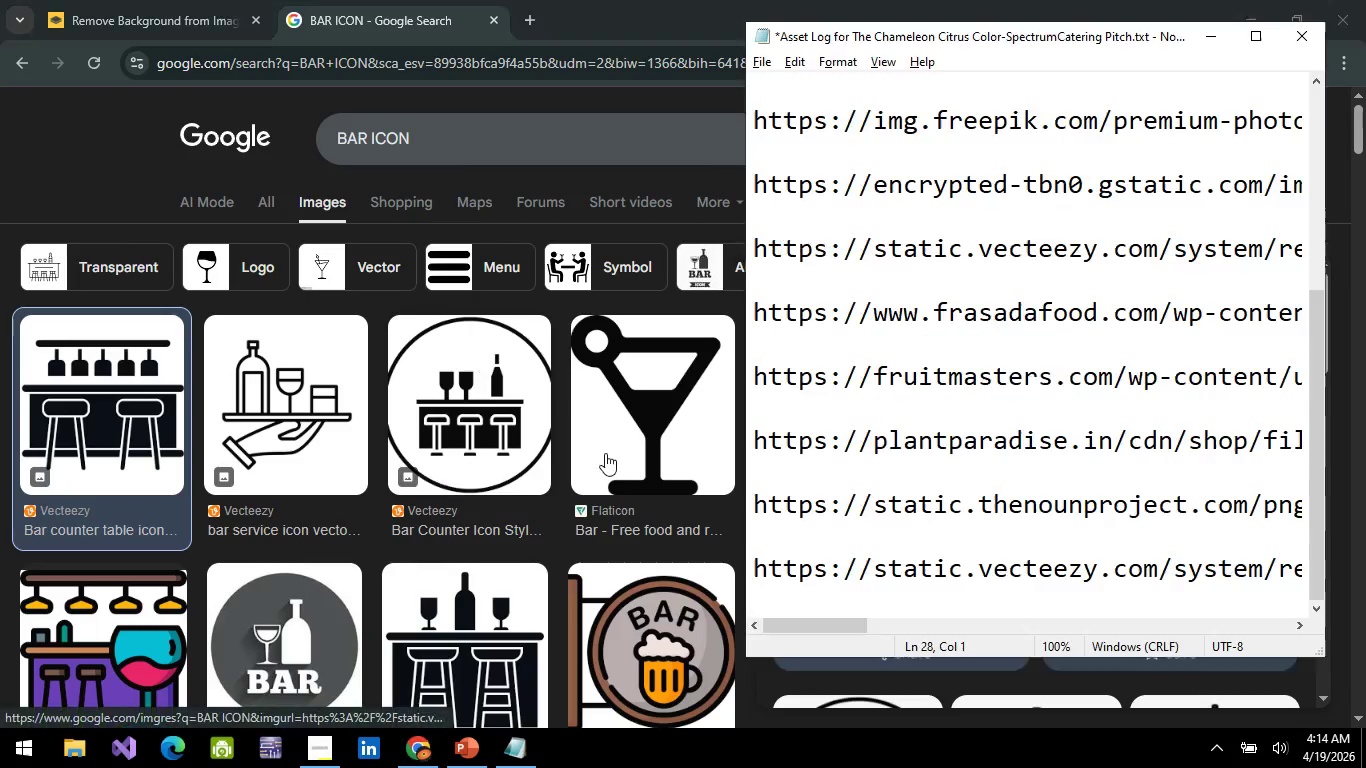 
key(Alt+Tab)
 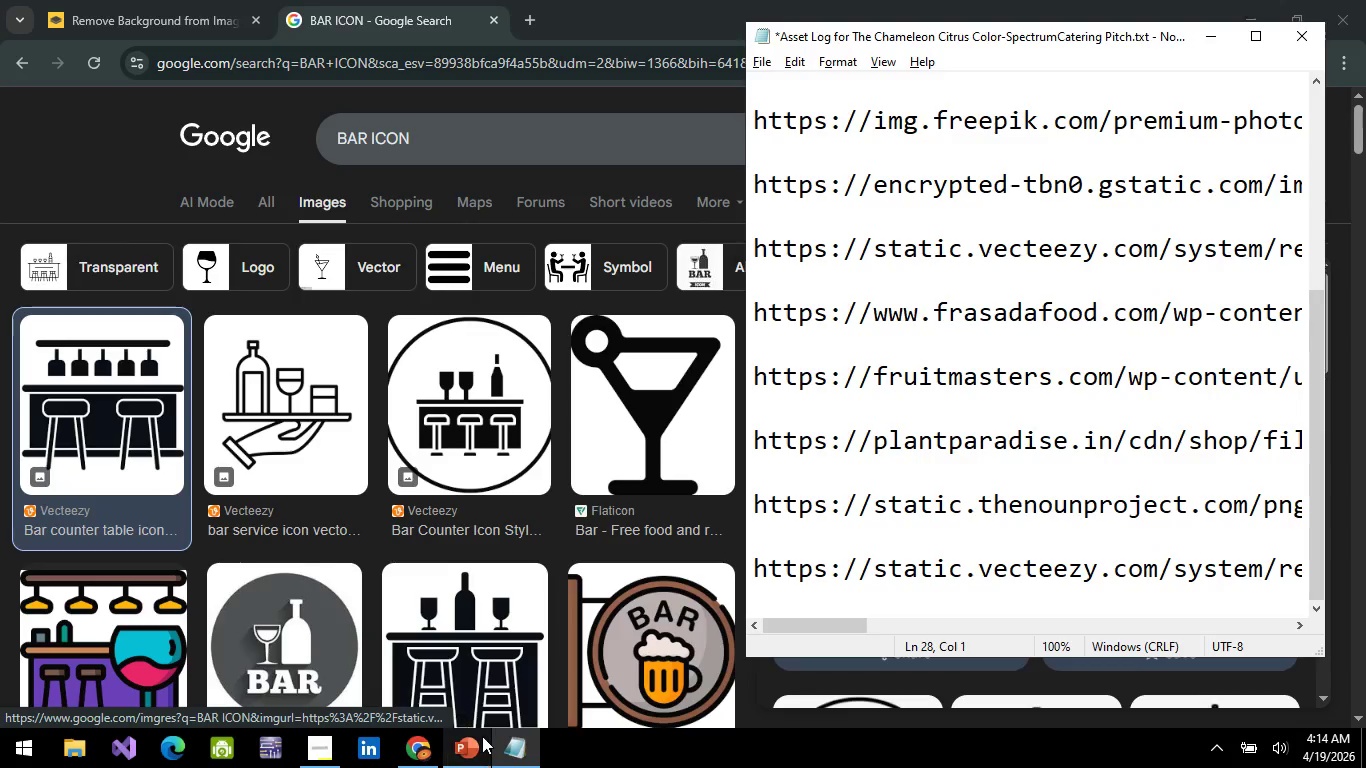 
left_click([472, 759])
 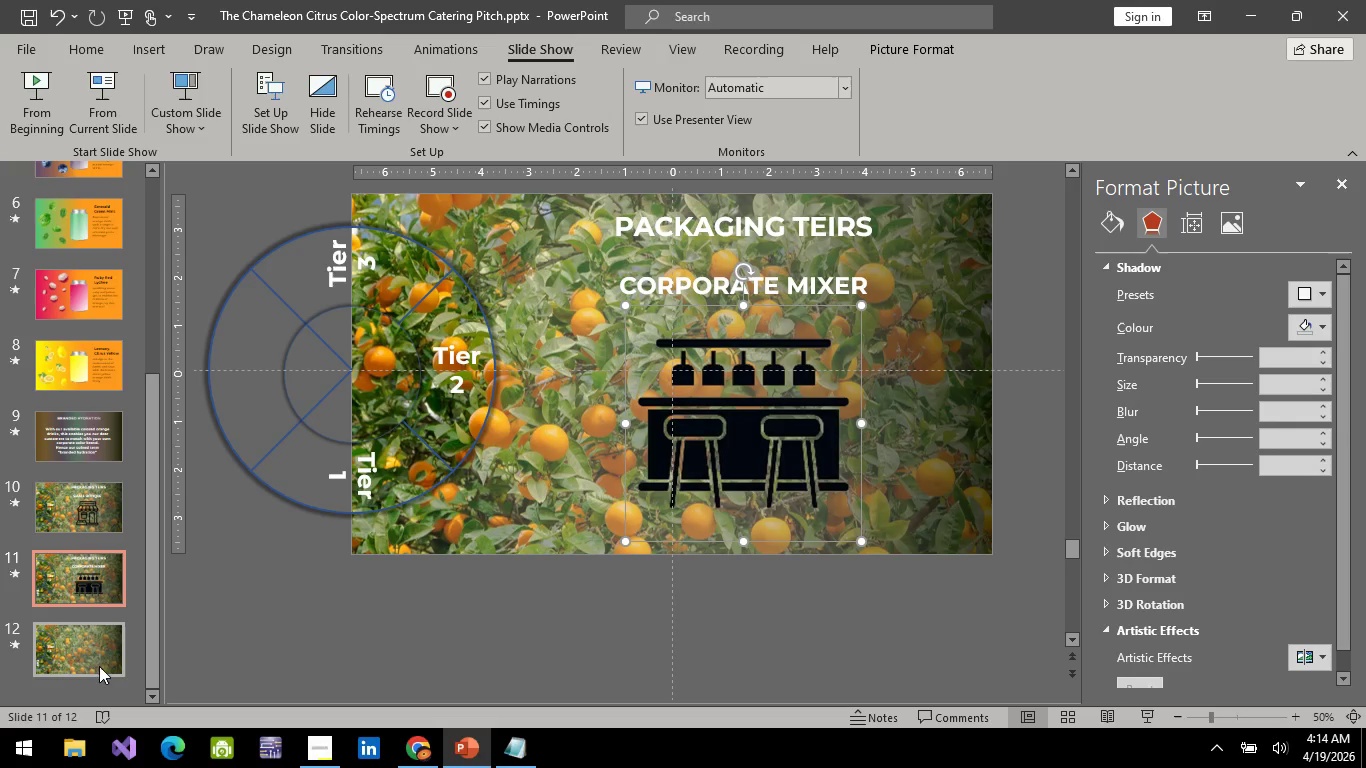 
left_click([86, 507])
 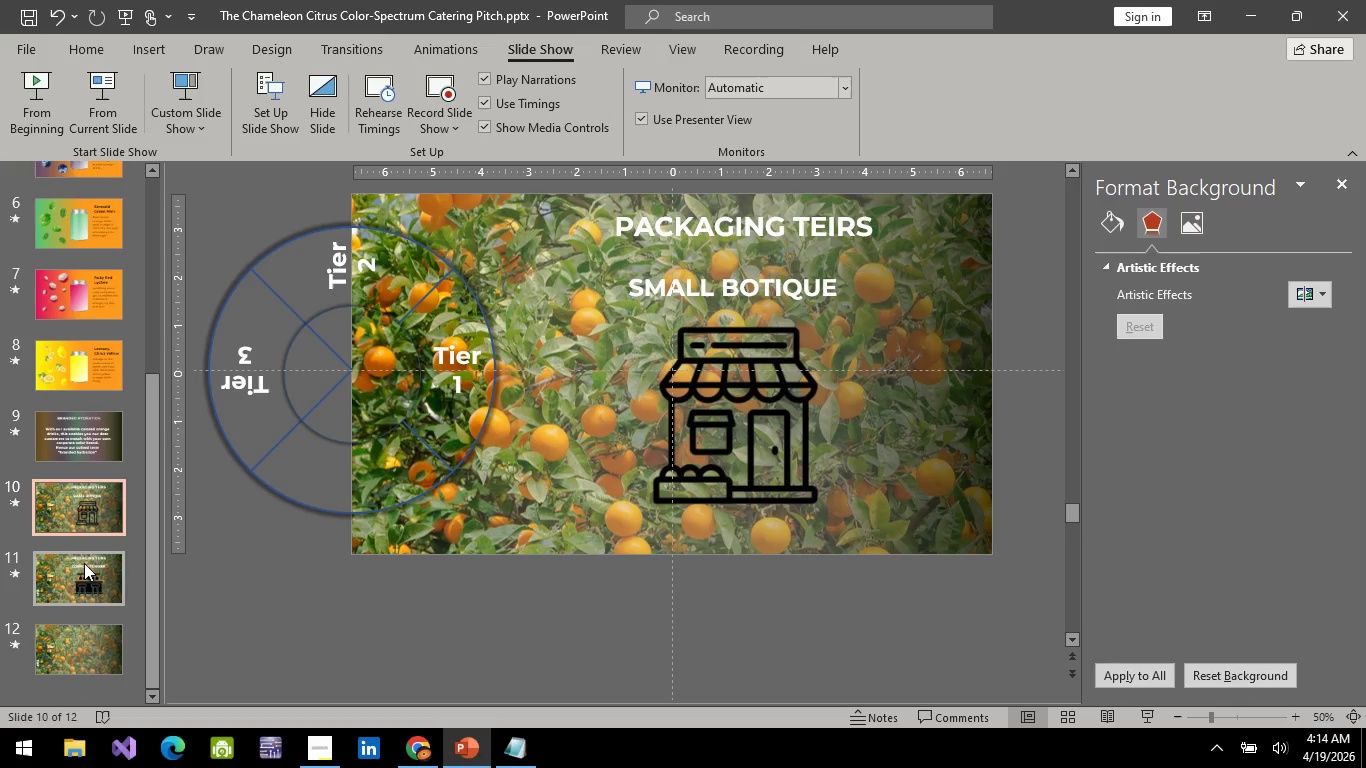 
left_click([84, 564])
 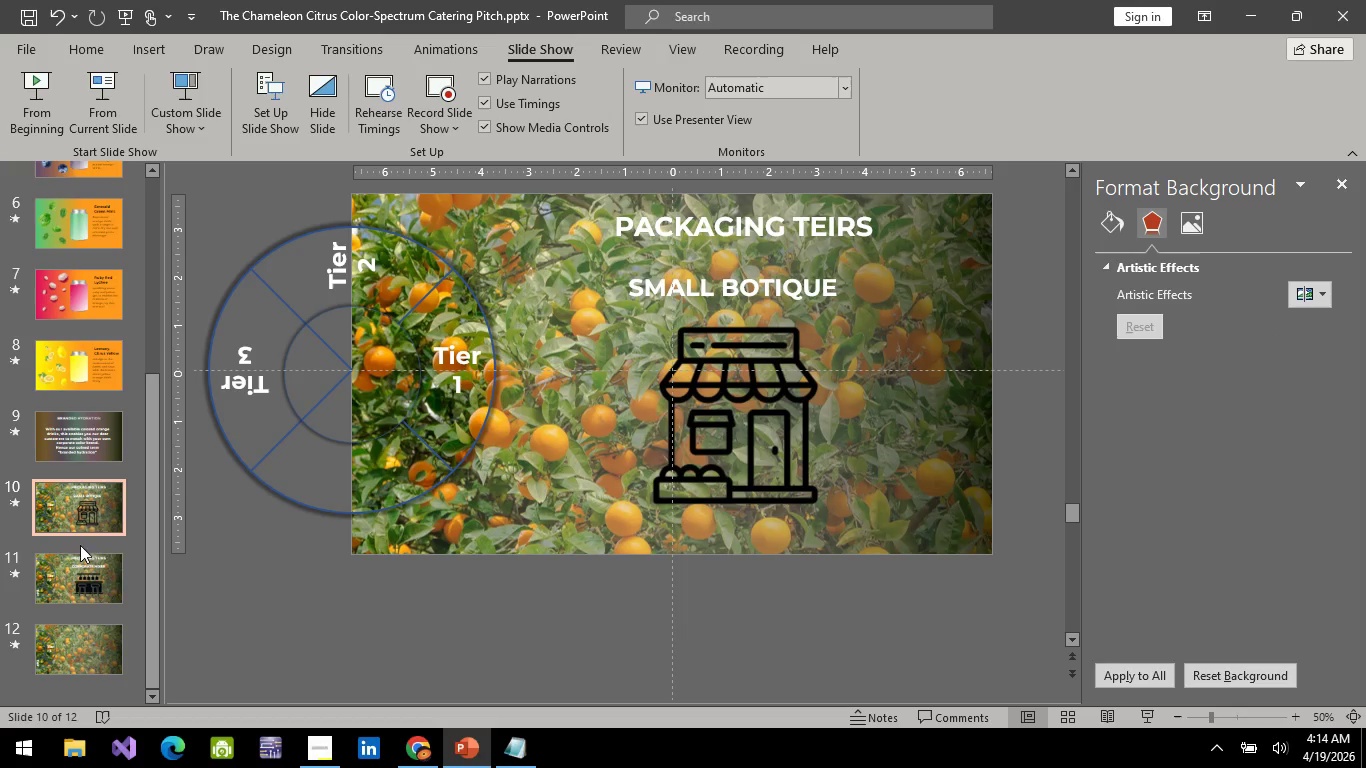 
double_click([80, 596])
 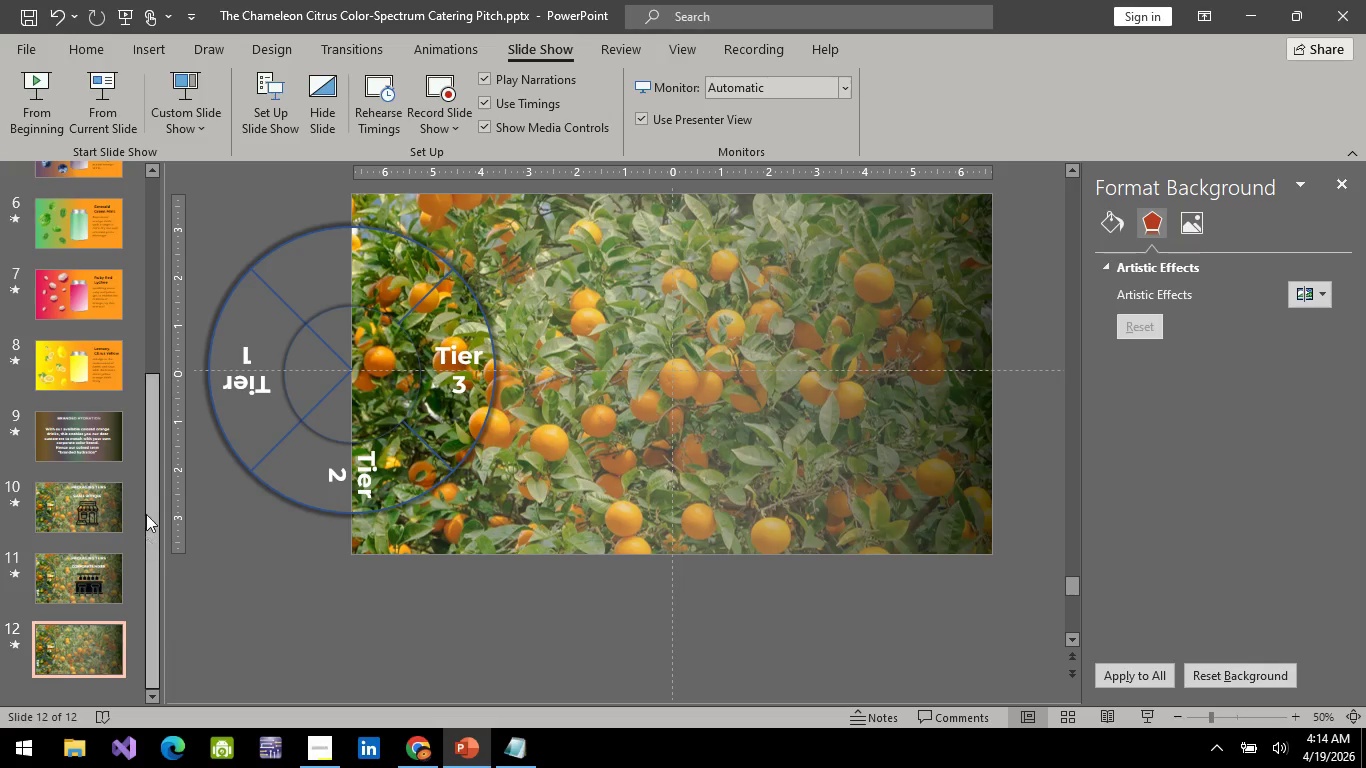 
left_click([107, 518])
 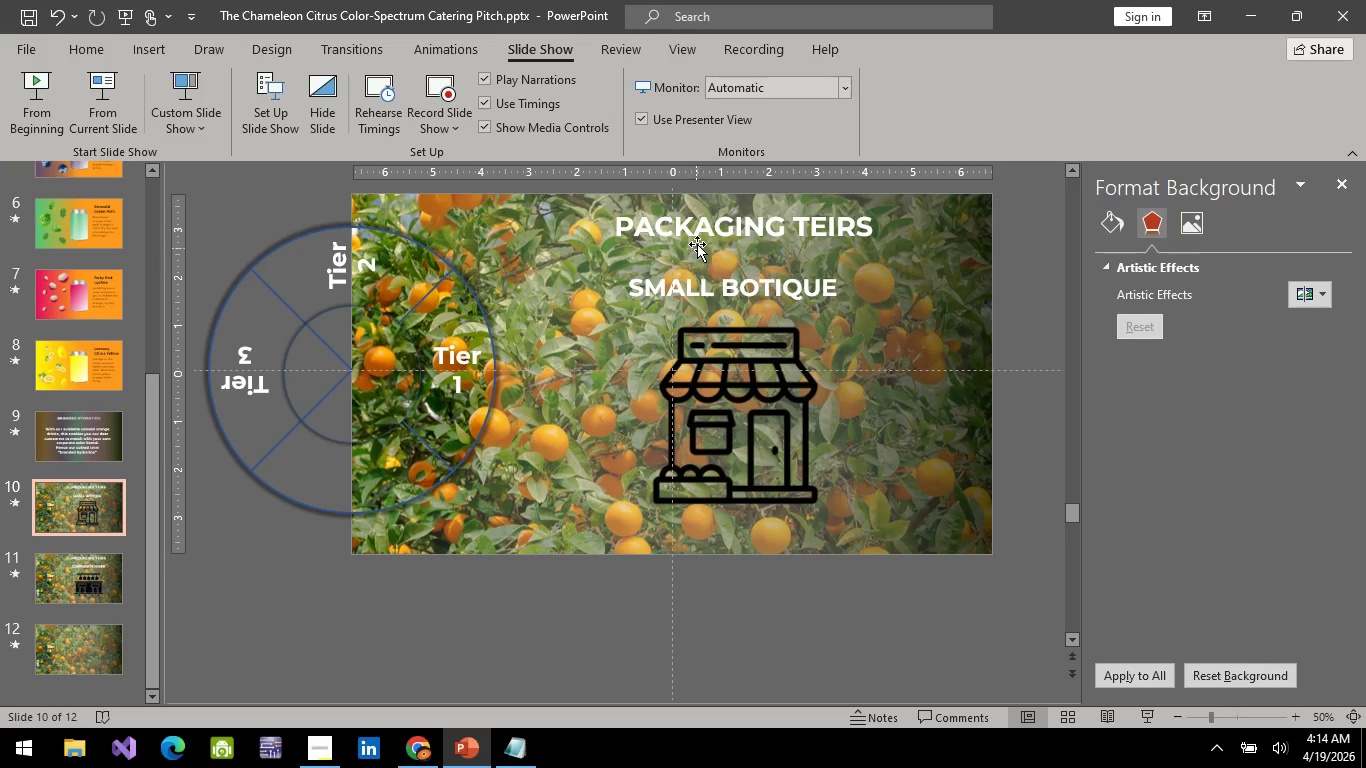 
left_click([708, 233])
 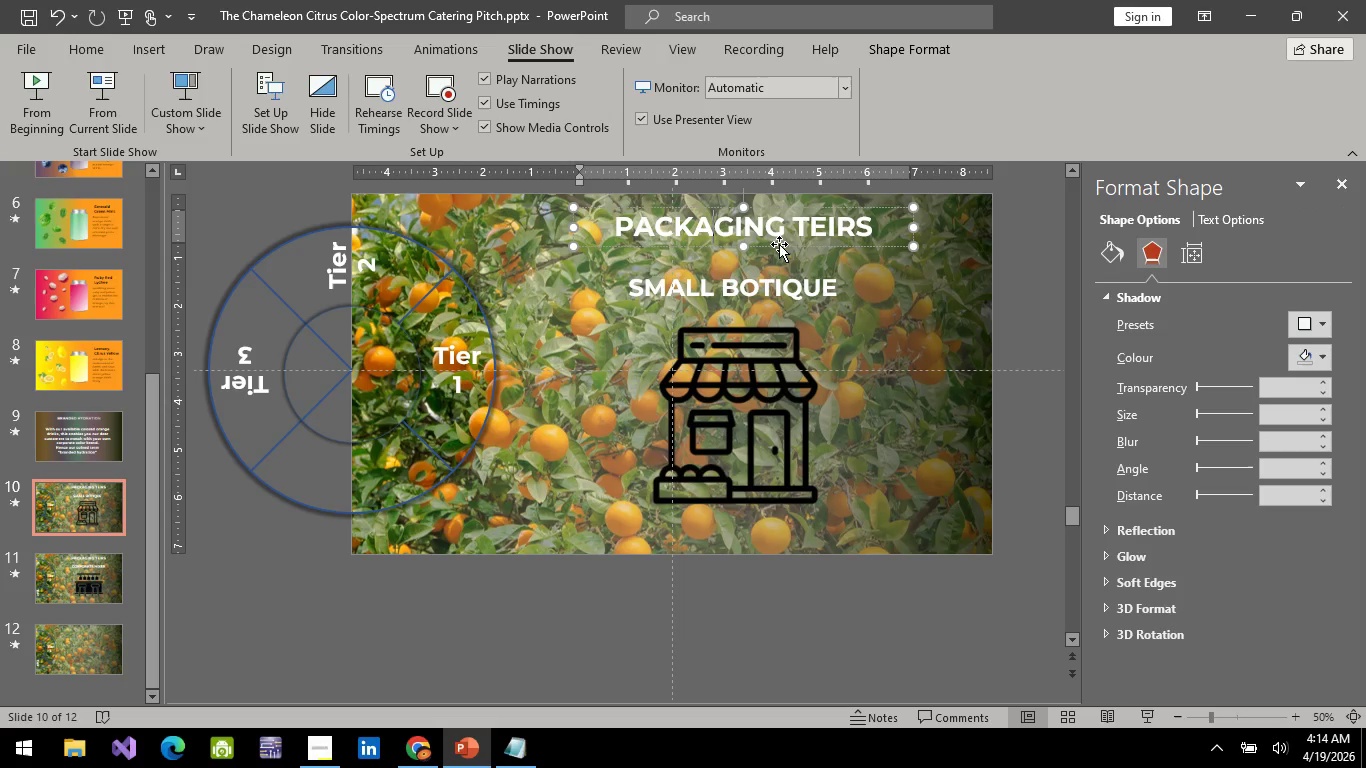 
left_click([779, 244])
 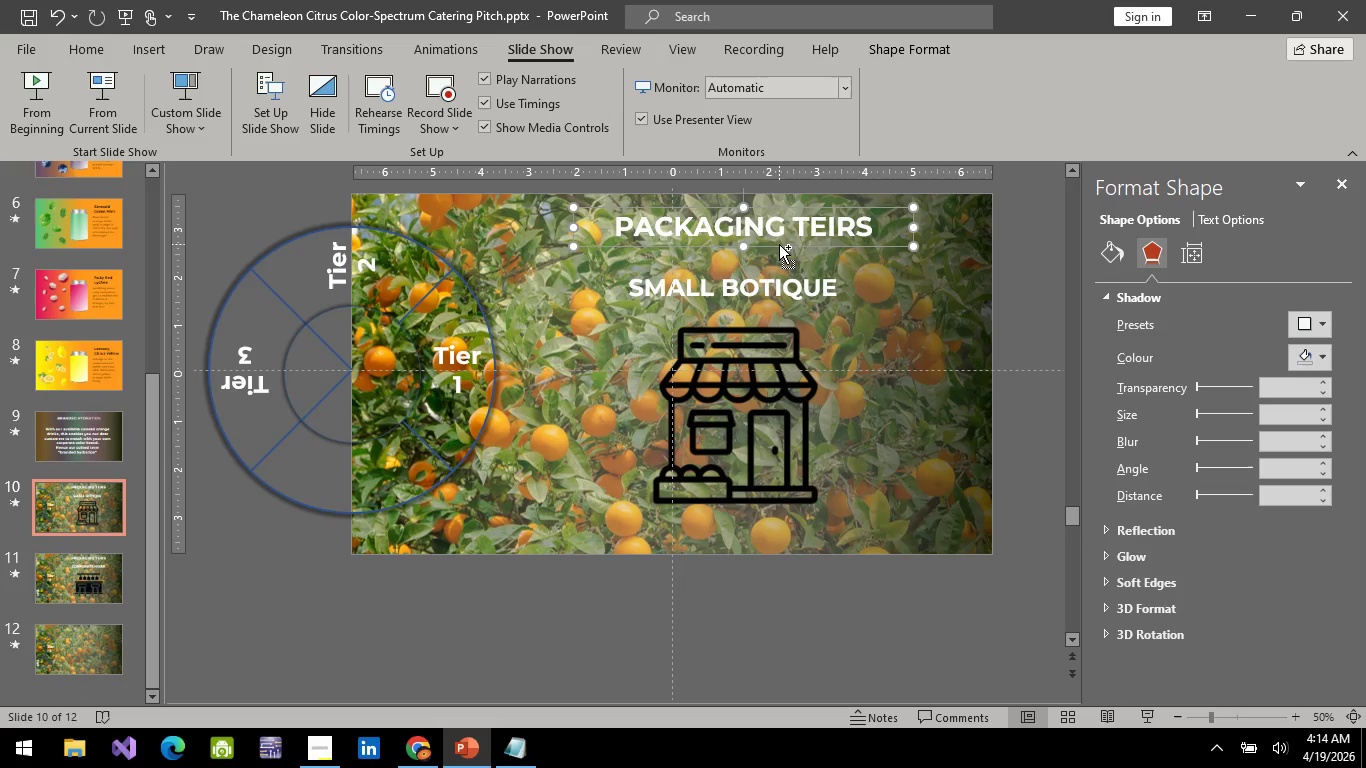 
key(Control+C)
 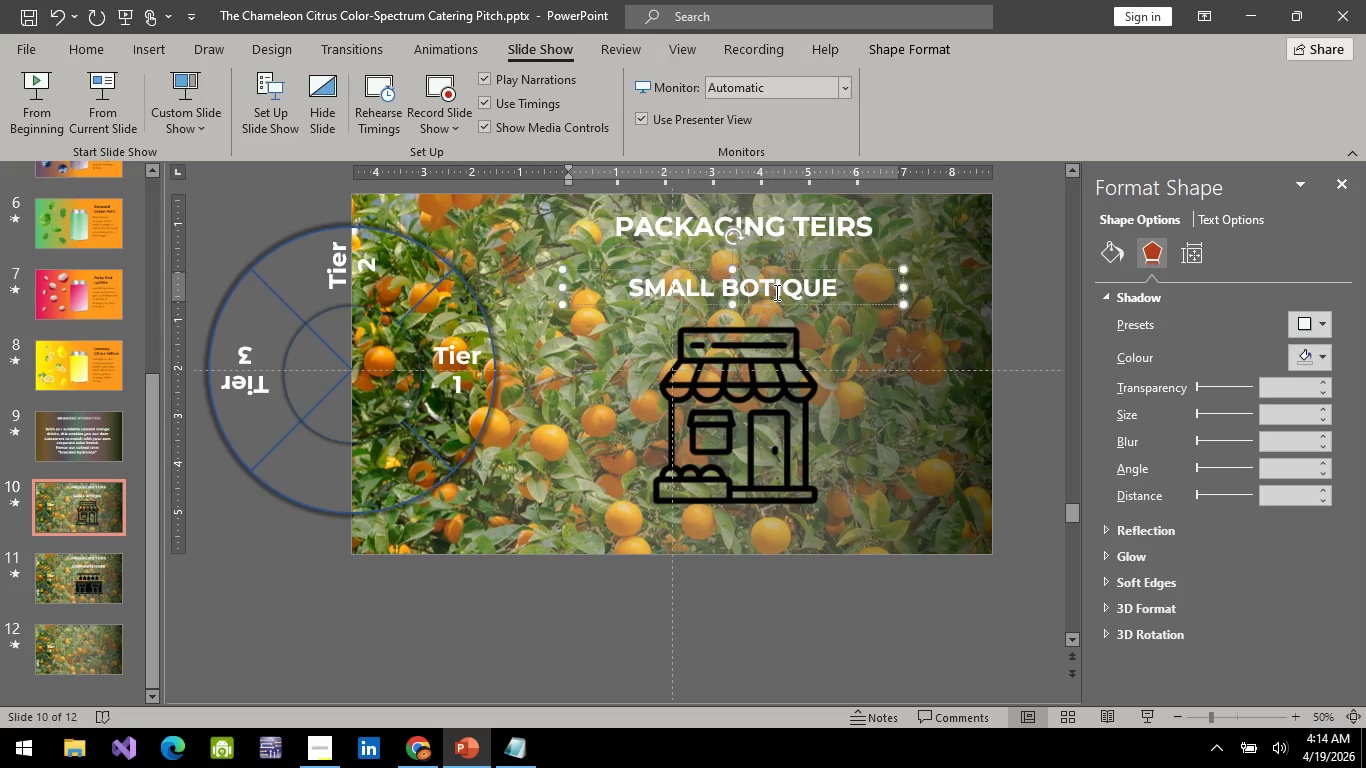 
left_click([775, 292])
 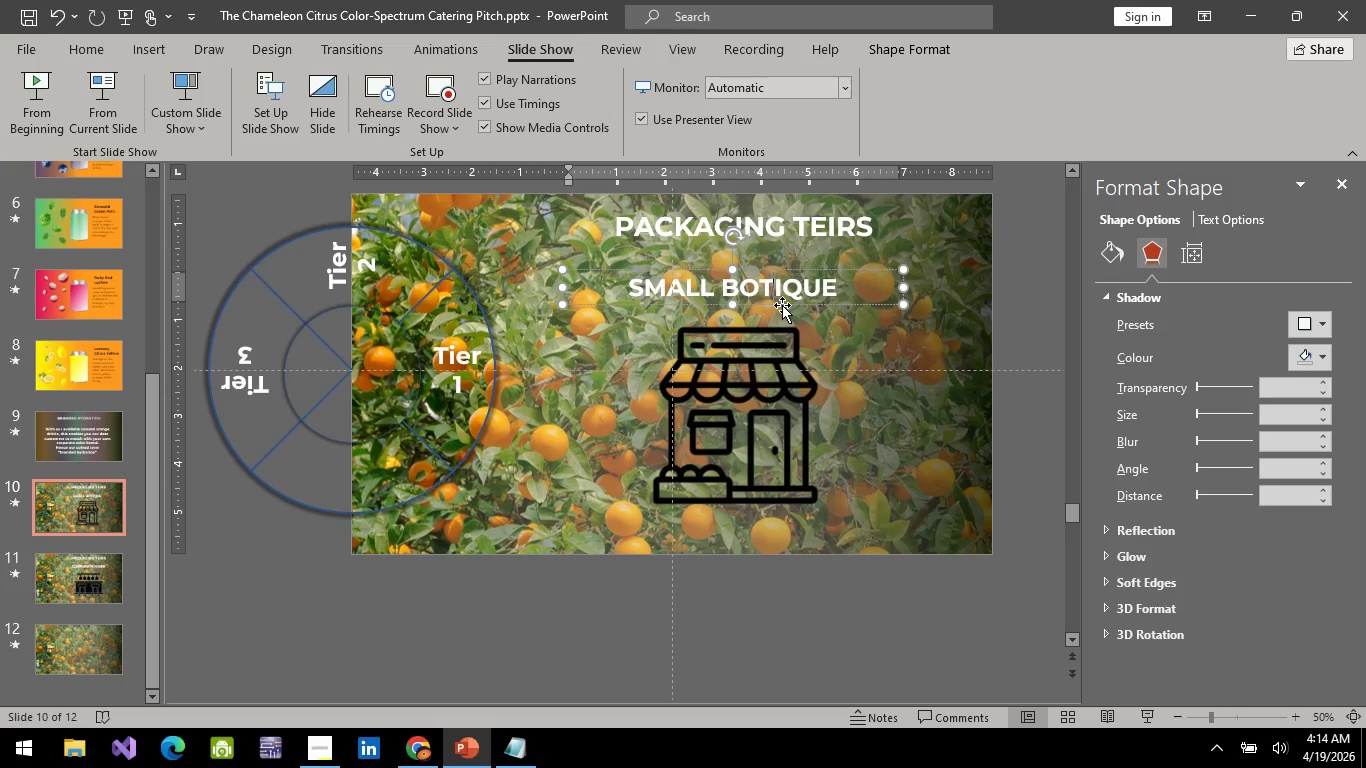 
left_click([782, 305])
 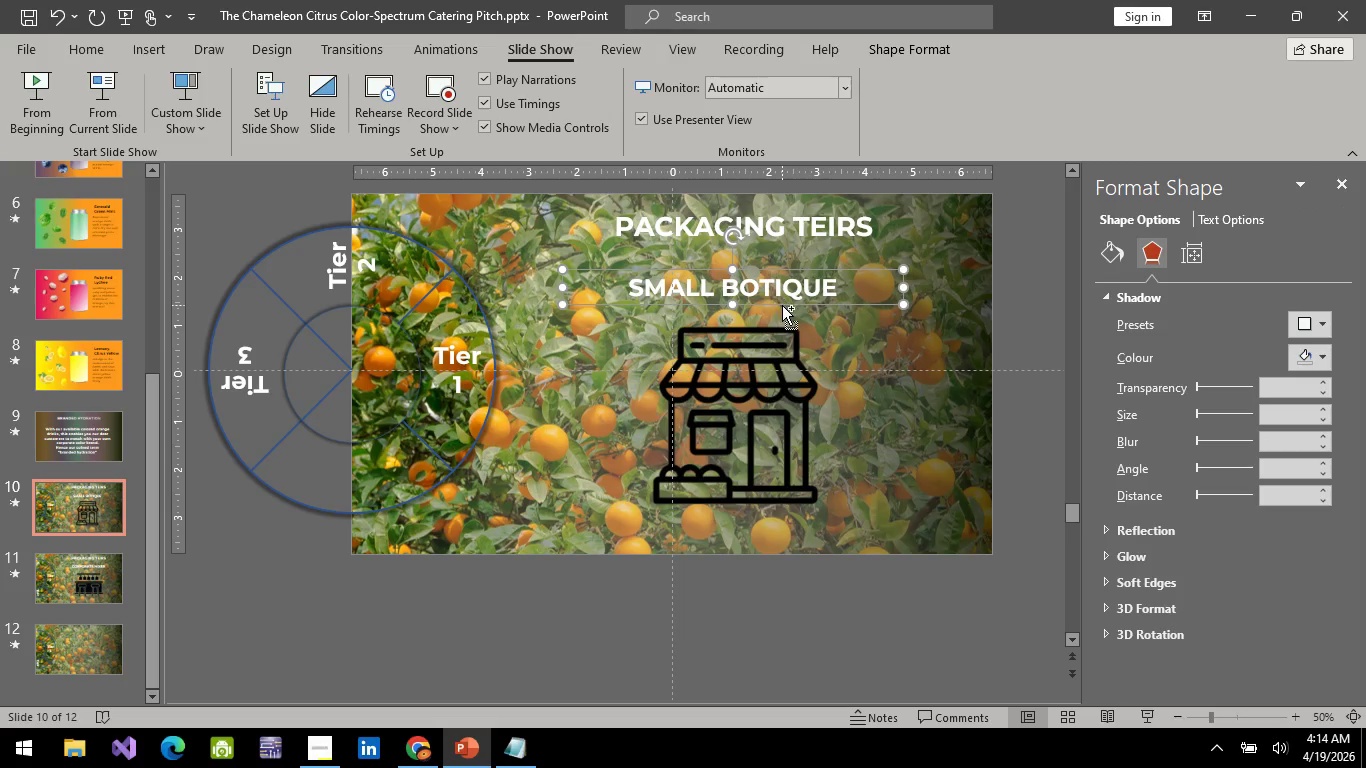 
key(Control+ControlLeft)
 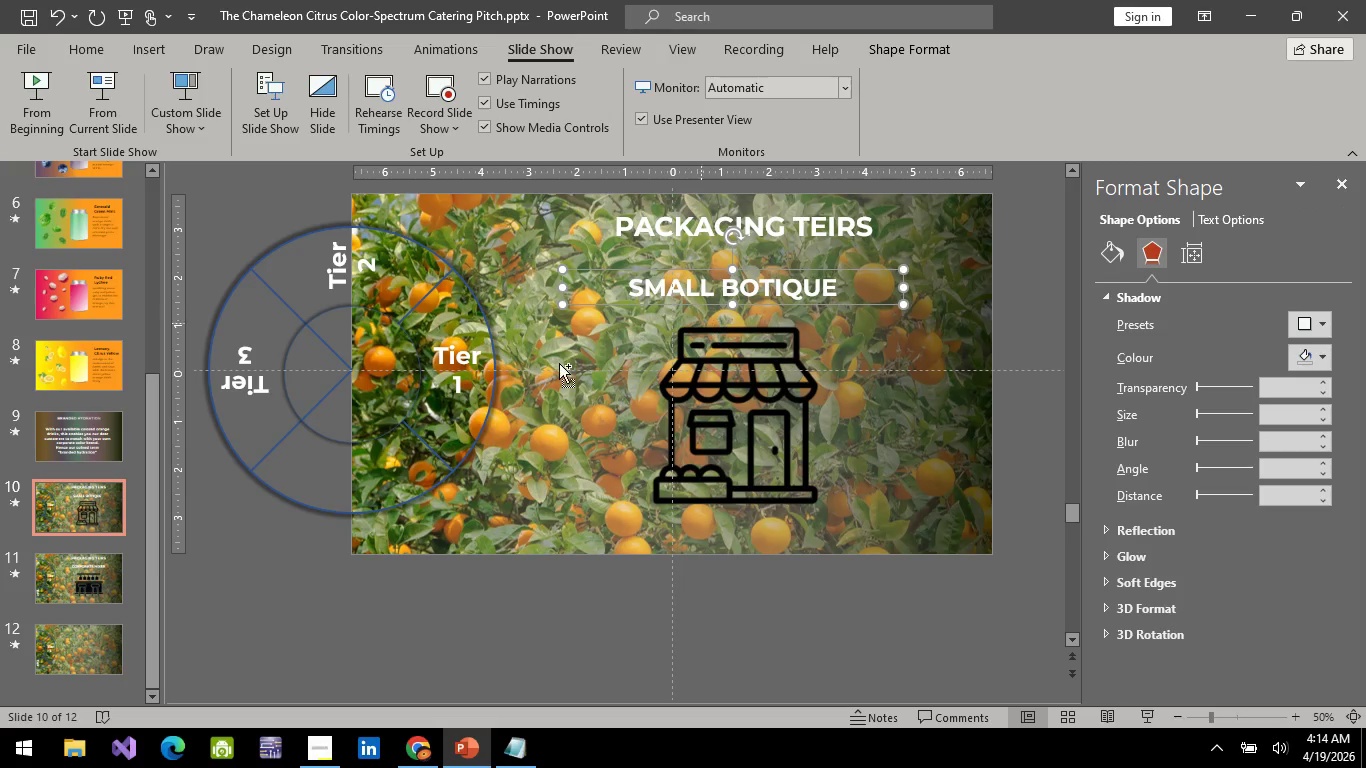 
key(Control+C)
 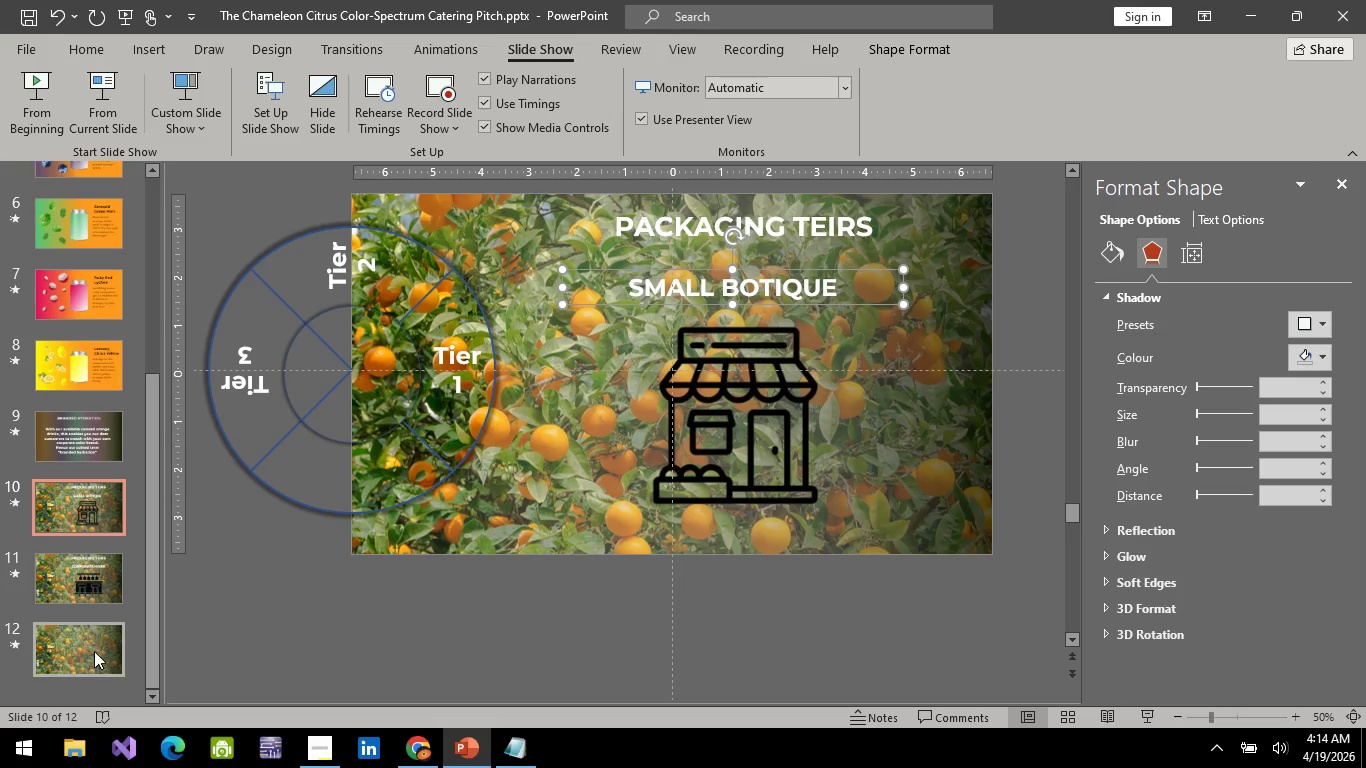 
left_click([92, 644])
 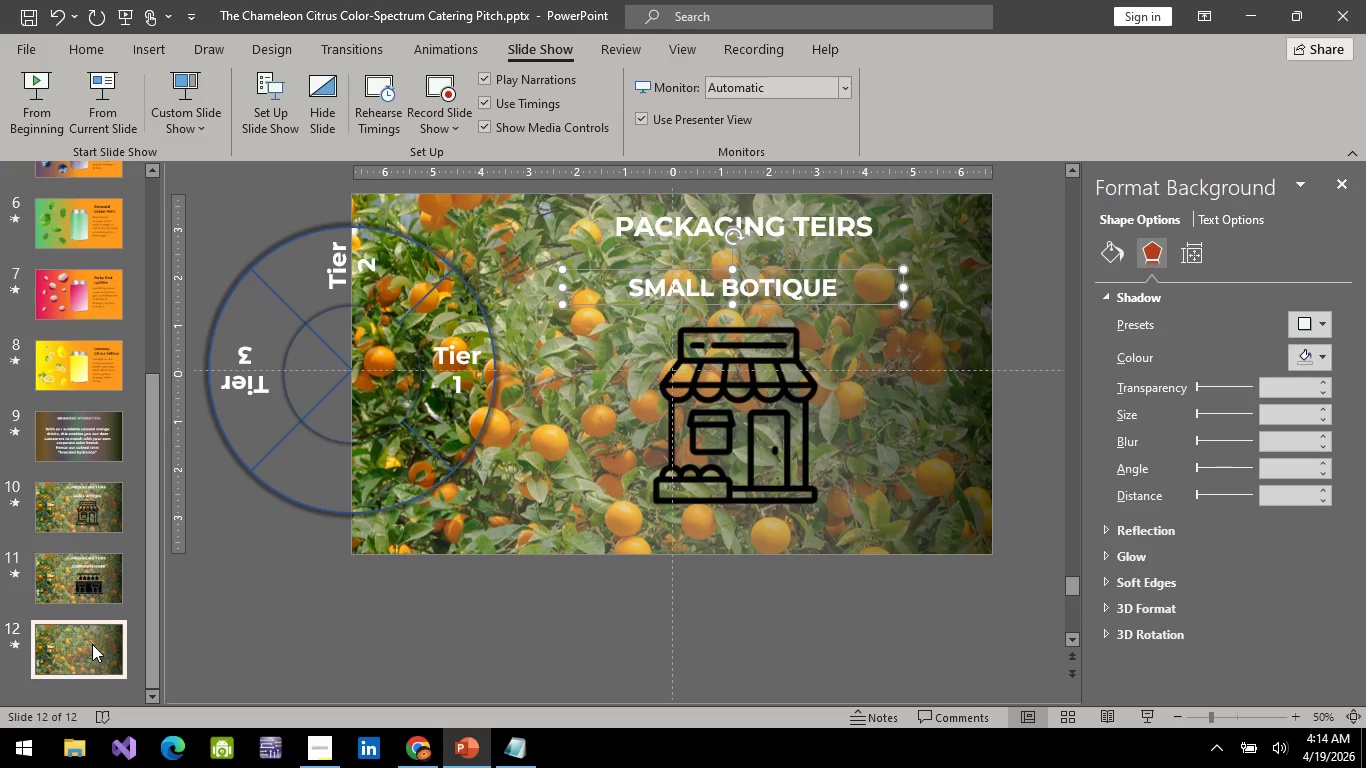 
key(Control+V)
 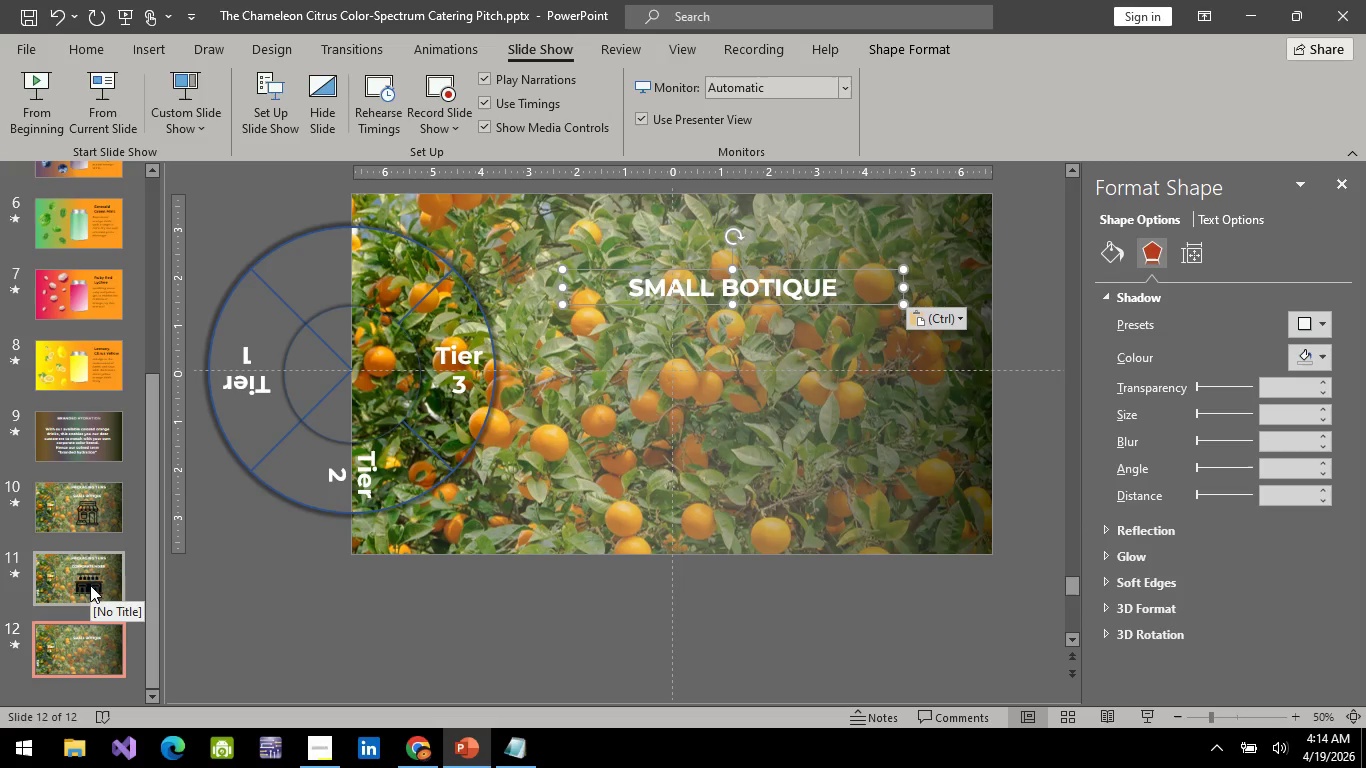 
left_click([90, 585])
 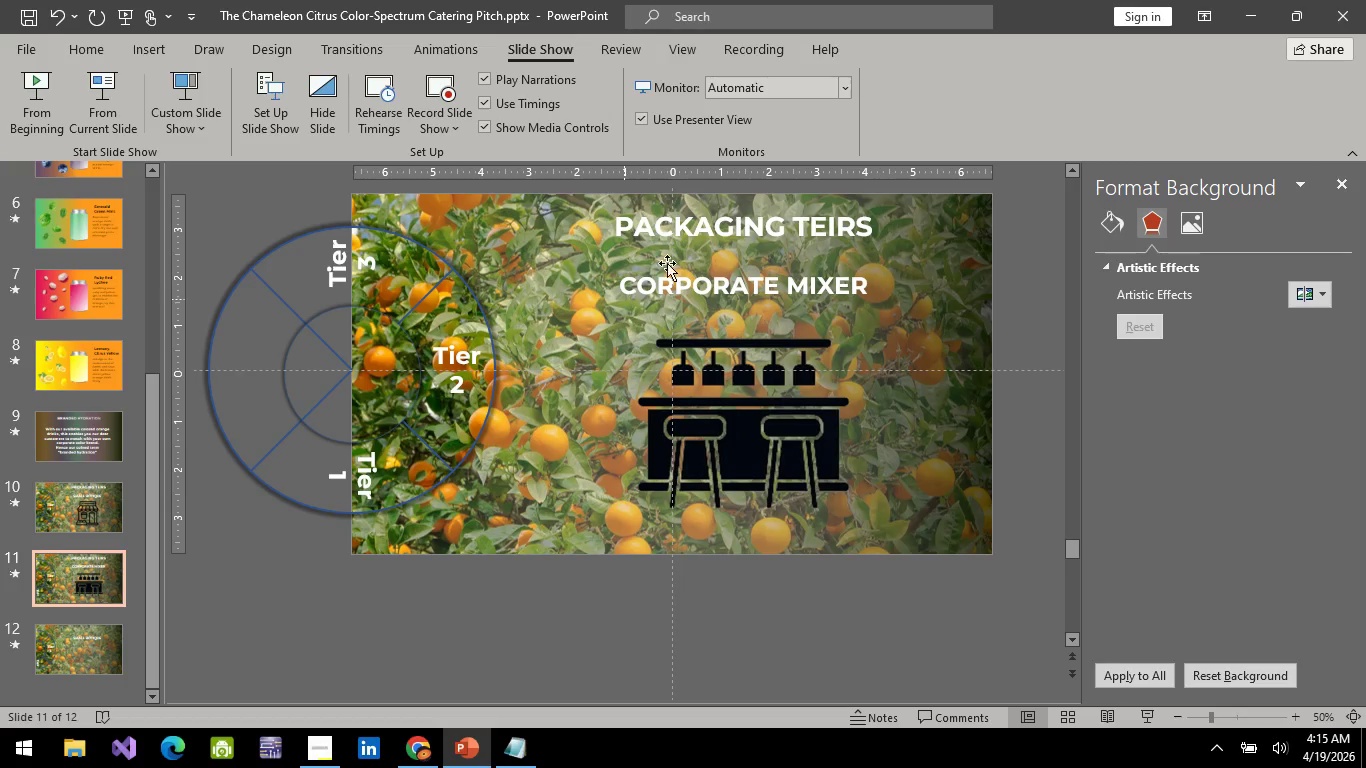 
left_click([716, 230])
 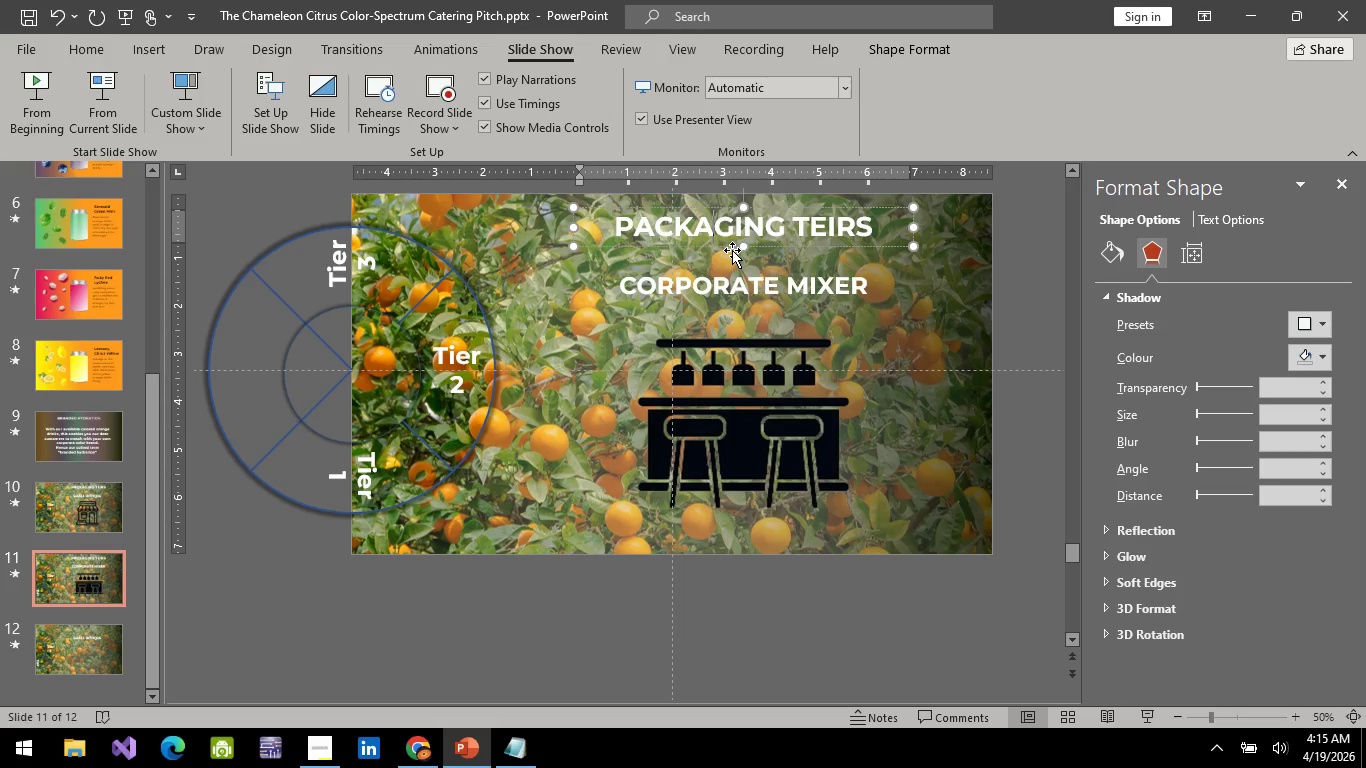 
left_click([732, 250])
 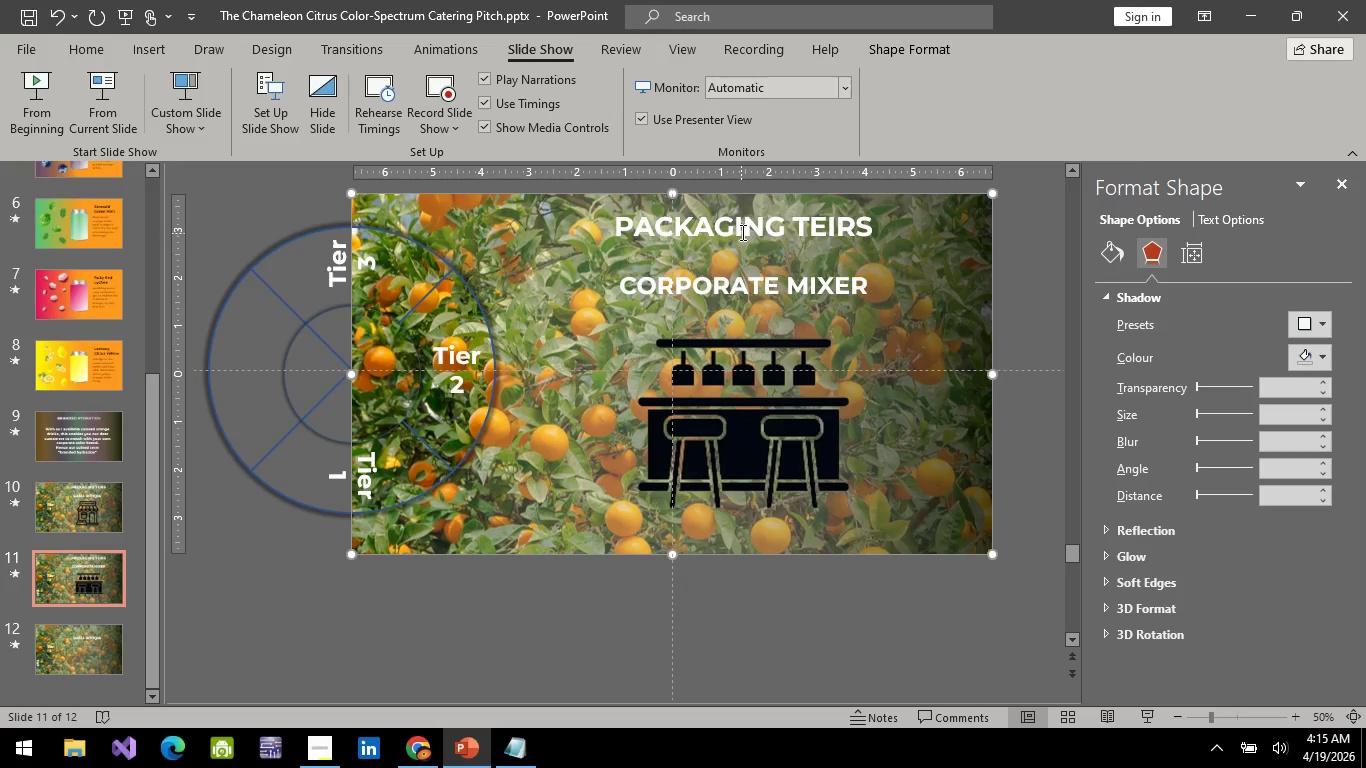 
left_click([741, 232])
 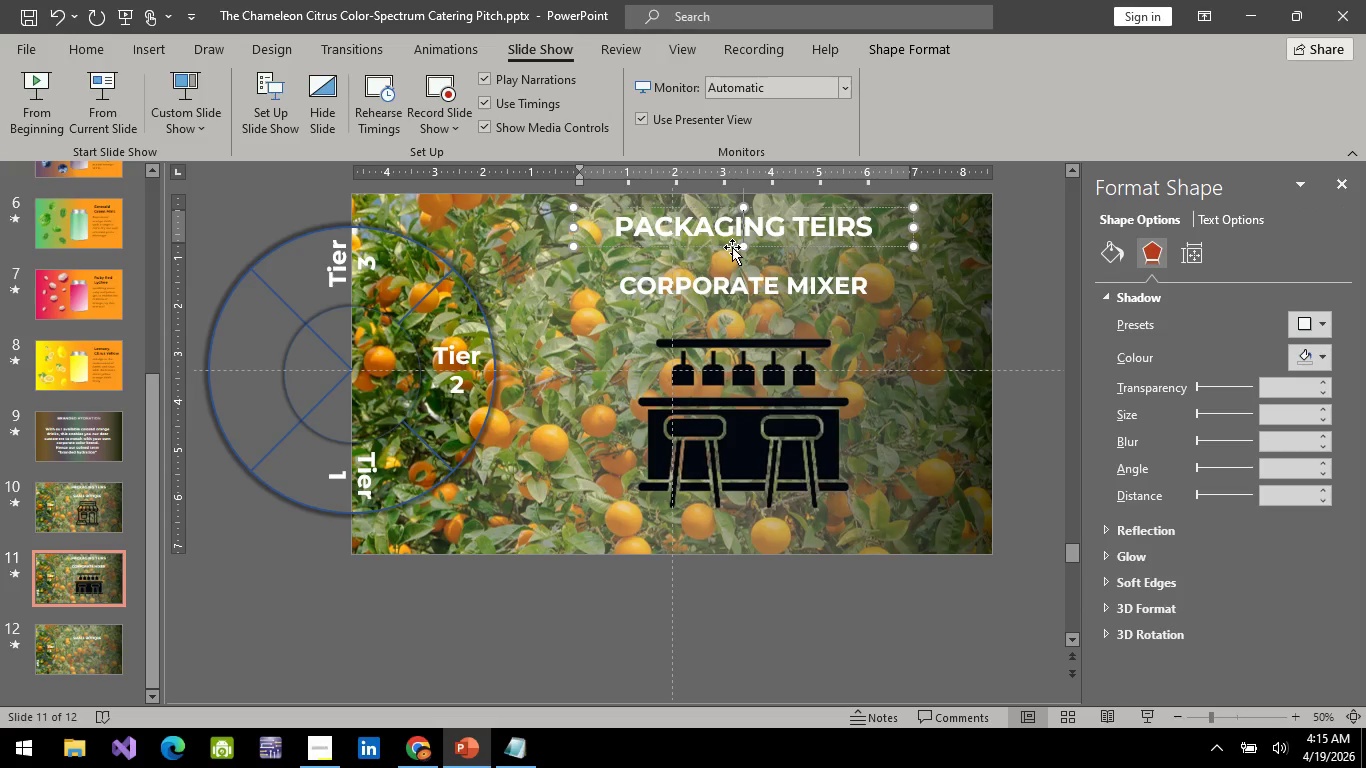 
left_click([732, 247])
 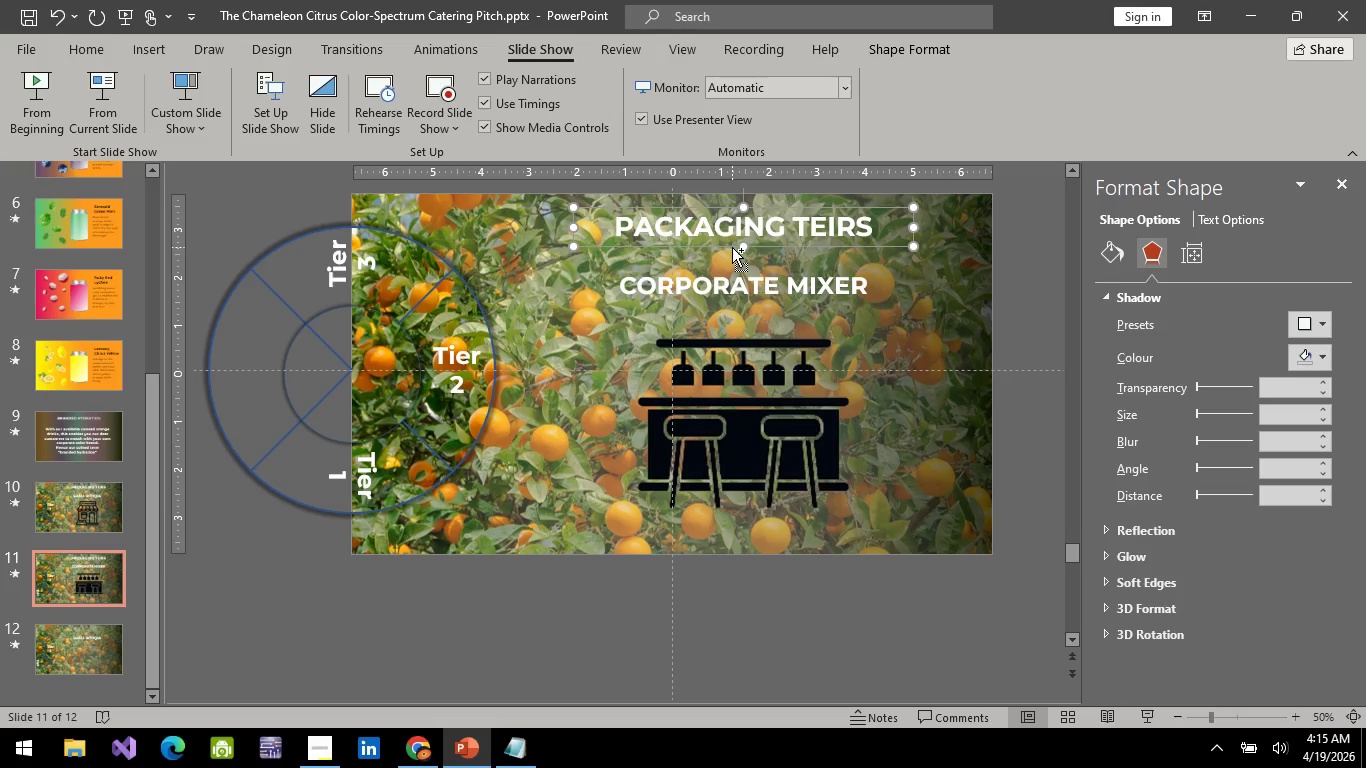 
key(Control+C)
 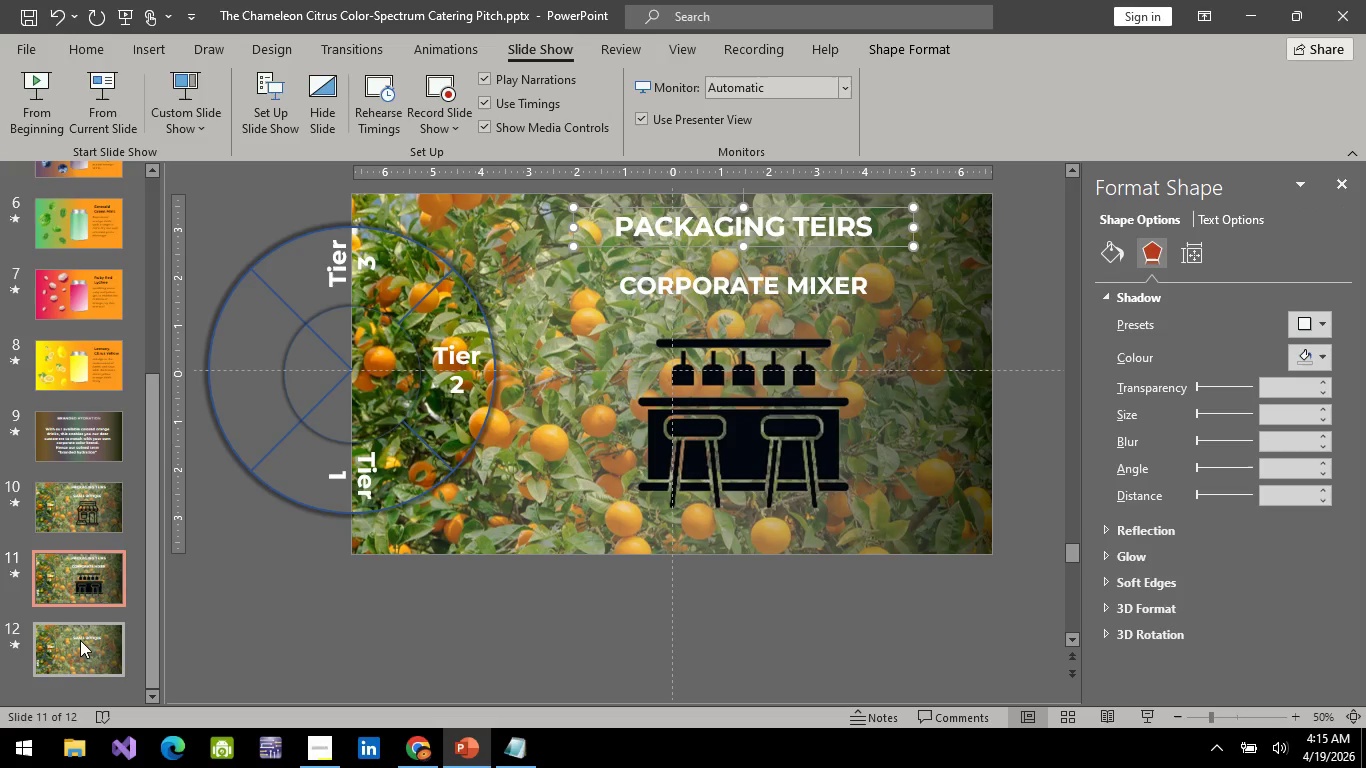 
left_click([83, 637])
 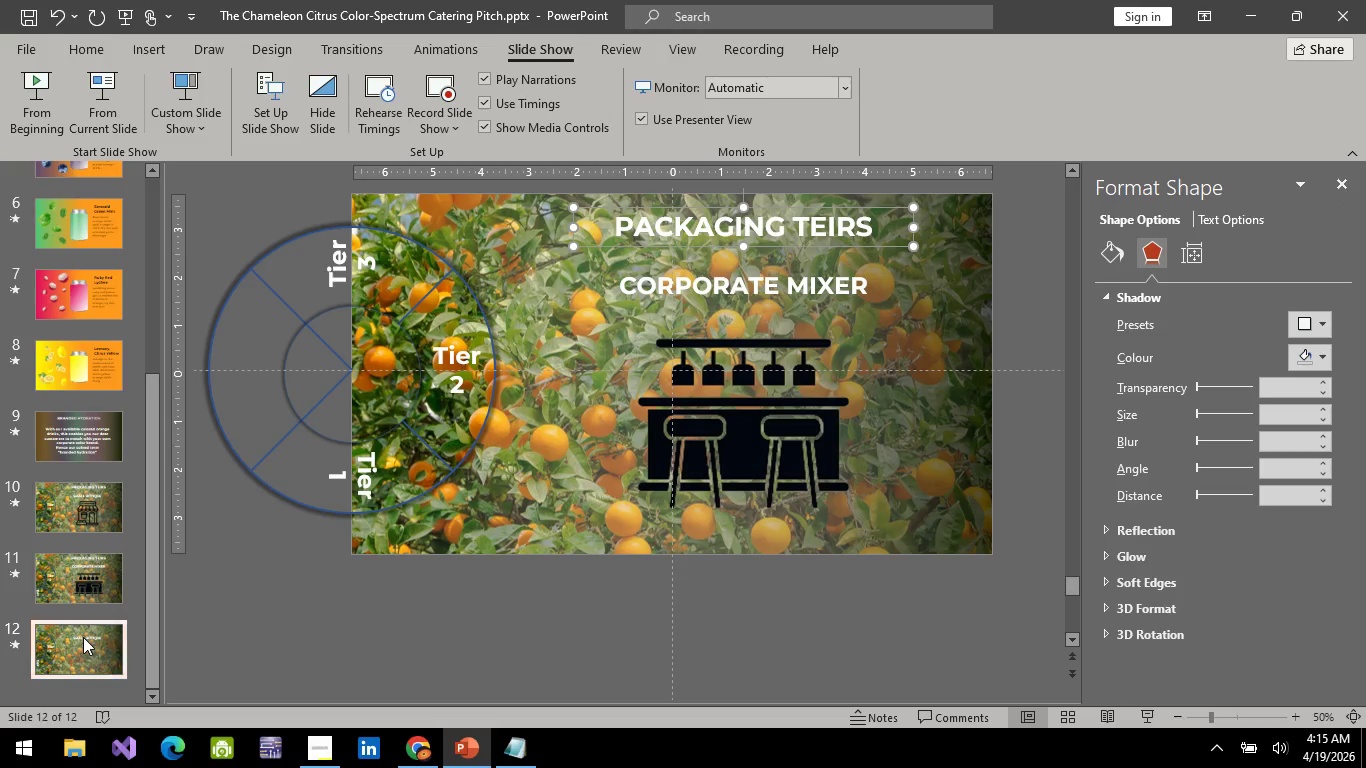 
key(Control+V)
 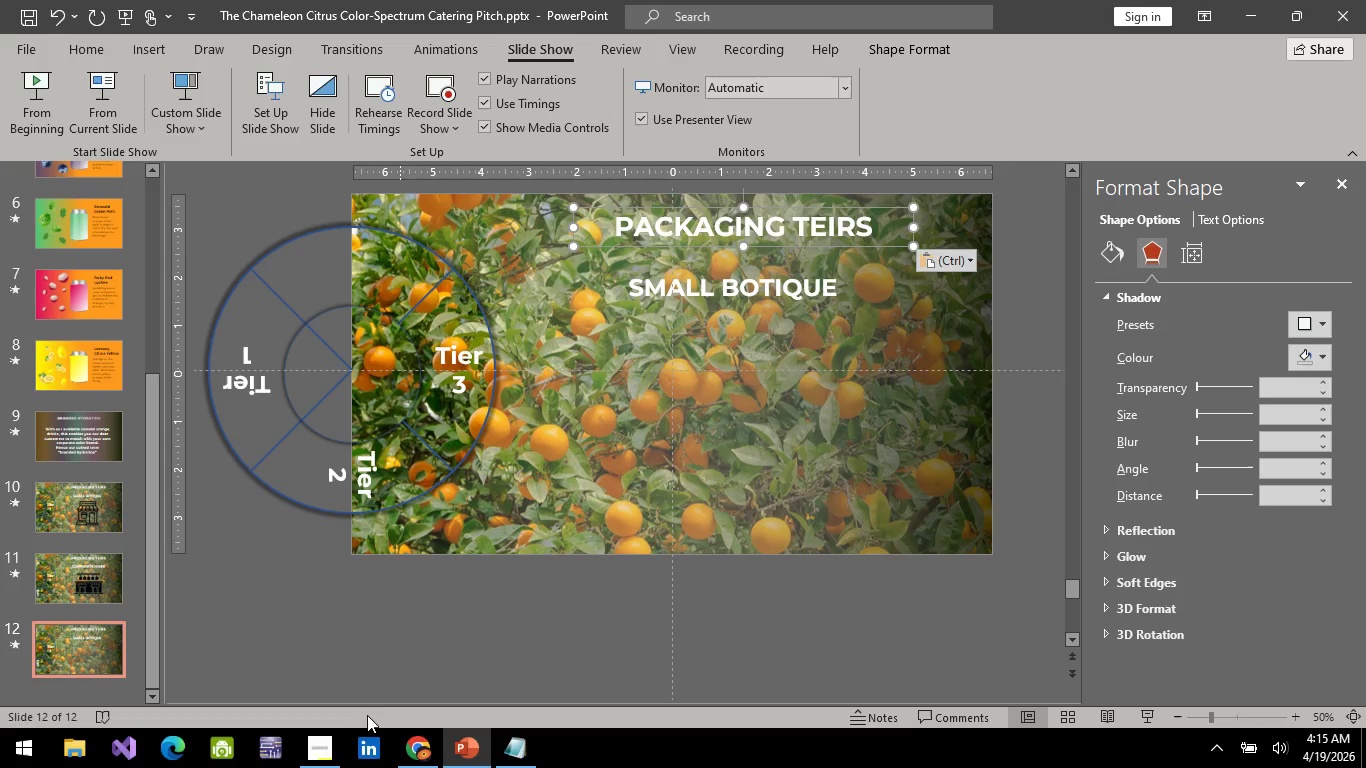 
left_click([338, 756])